 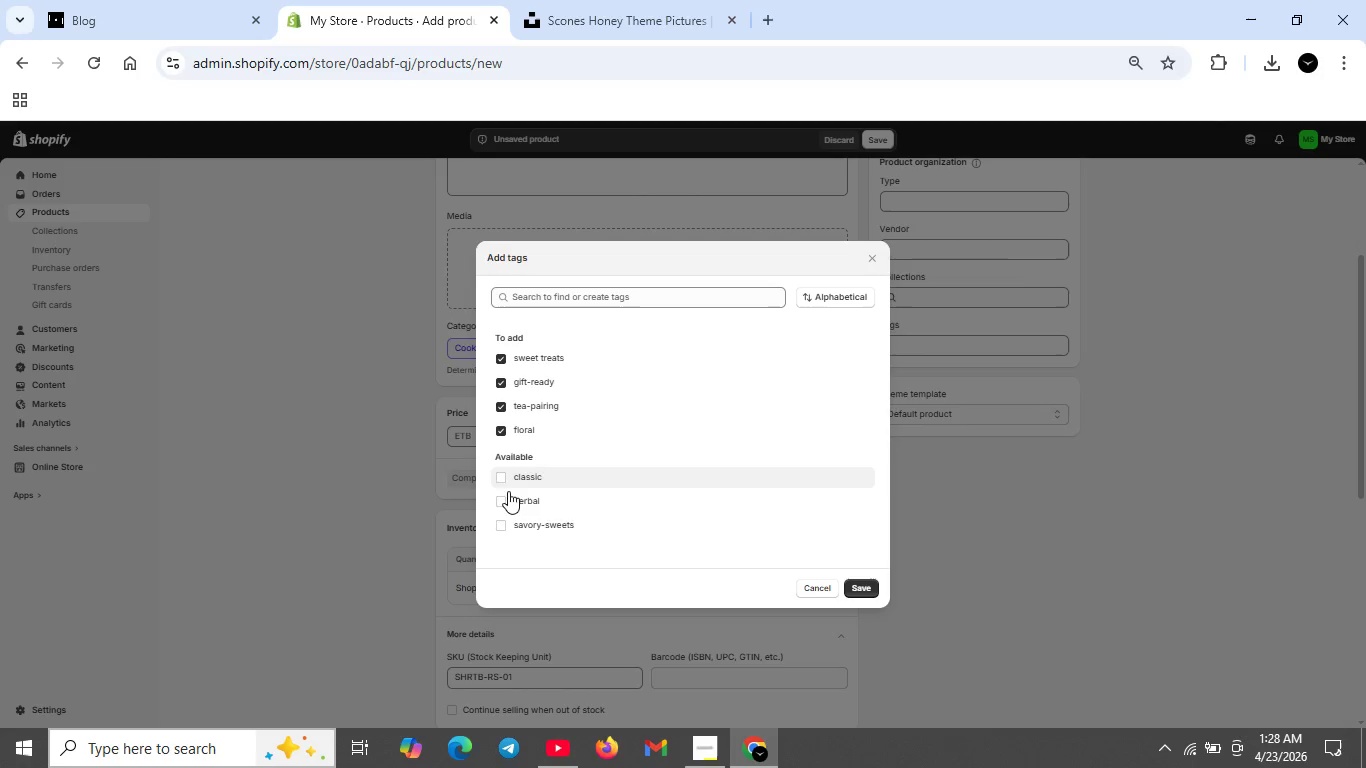 
left_click([857, 584])
 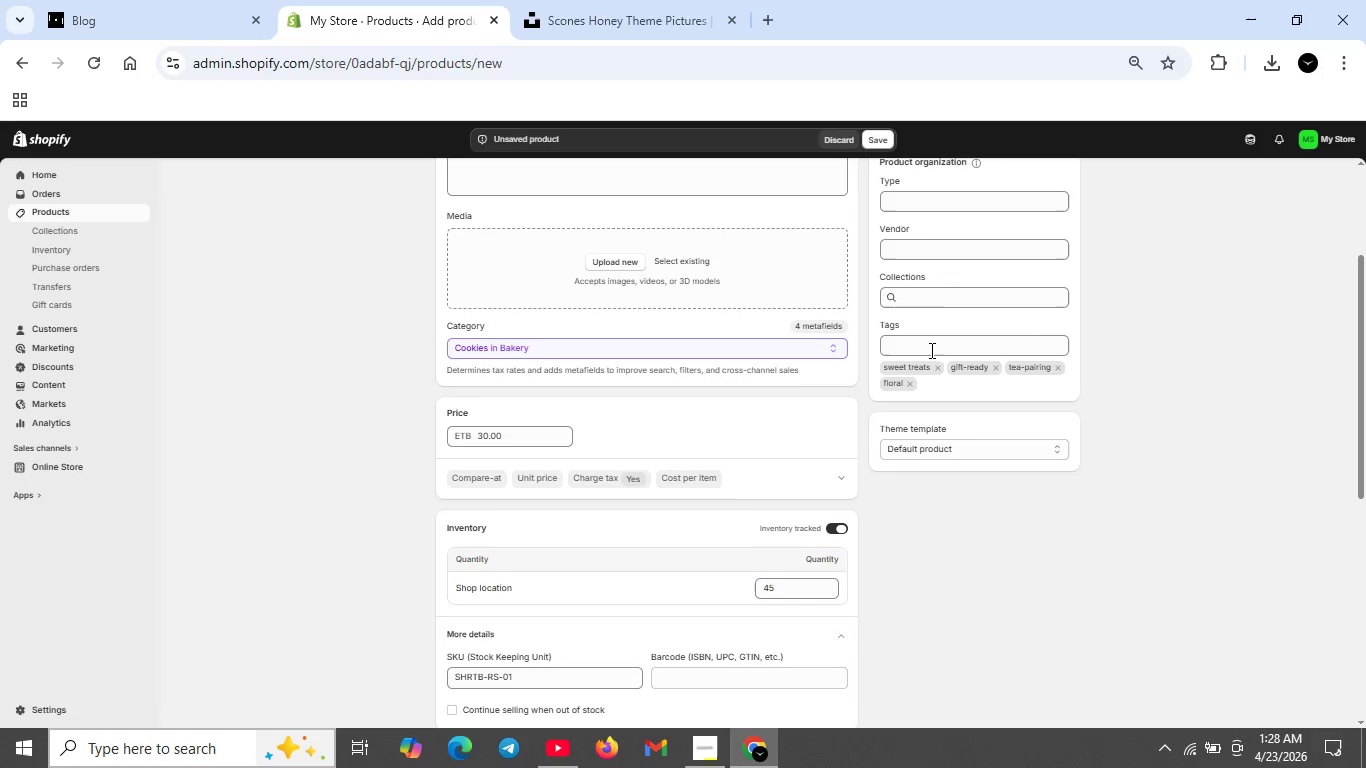 
left_click([928, 347])
 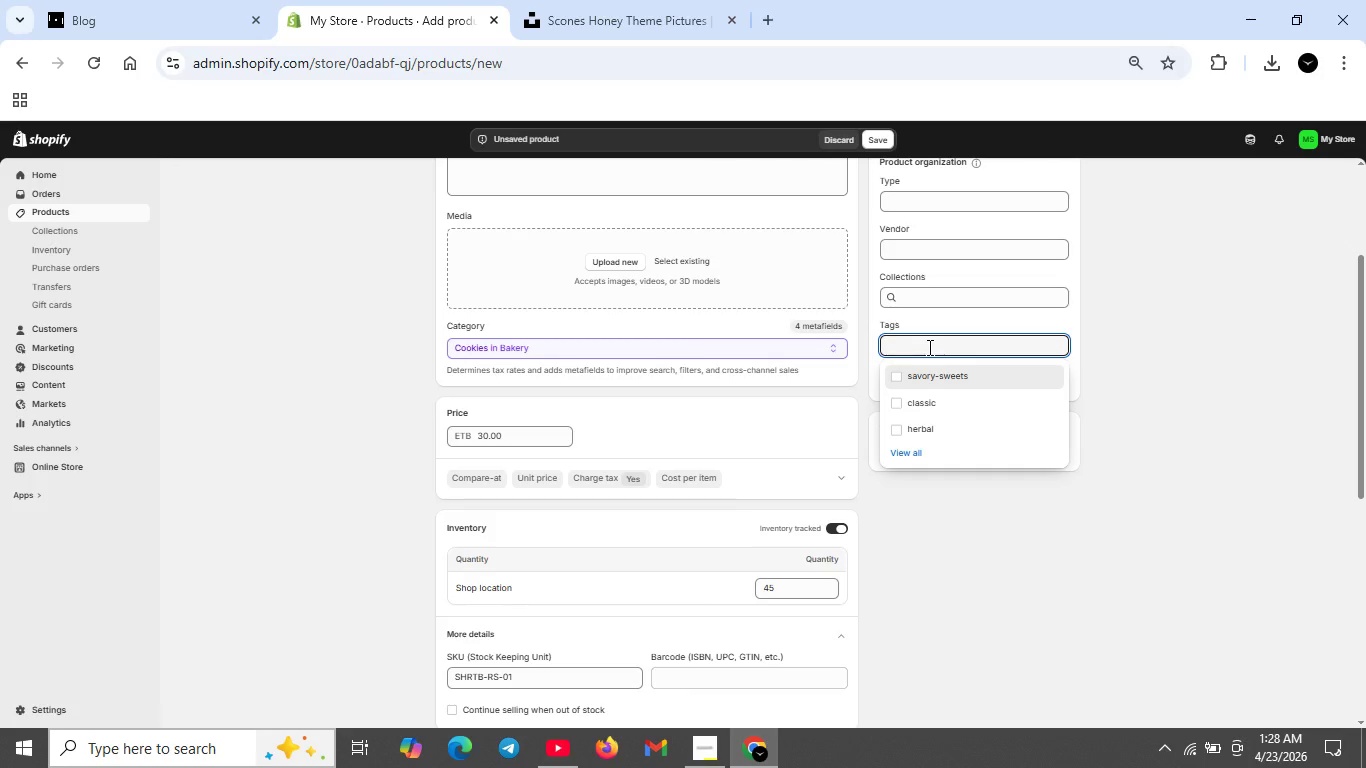 
type(NUTTY)
key(Backspace)
key(Backspace)
key(Backspace)
key(Backspace)
key(Backspace)
type(NUTTY)
key(Backspace)
key(Backspace)
key(Backspace)
key(Backspace)
key(Backspace)
type(nutty)
 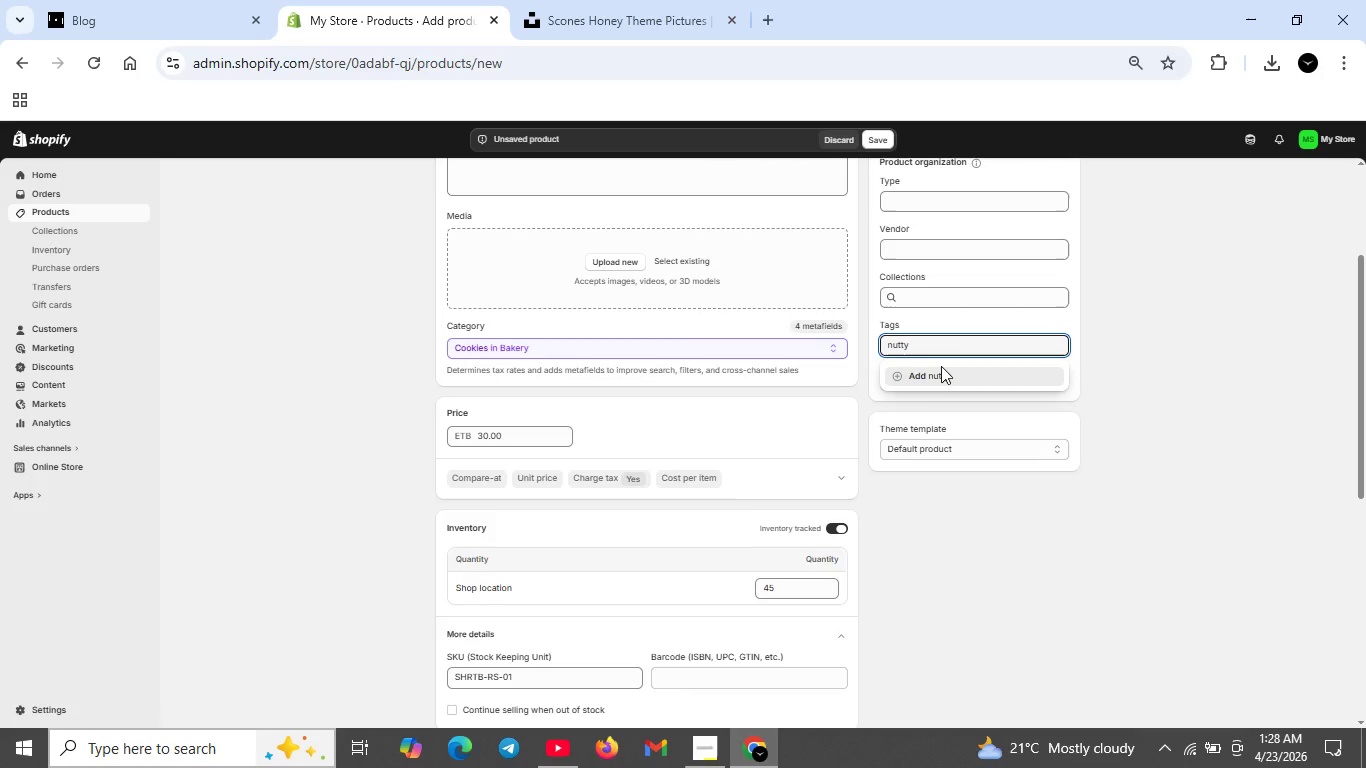 
left_click([945, 370])
 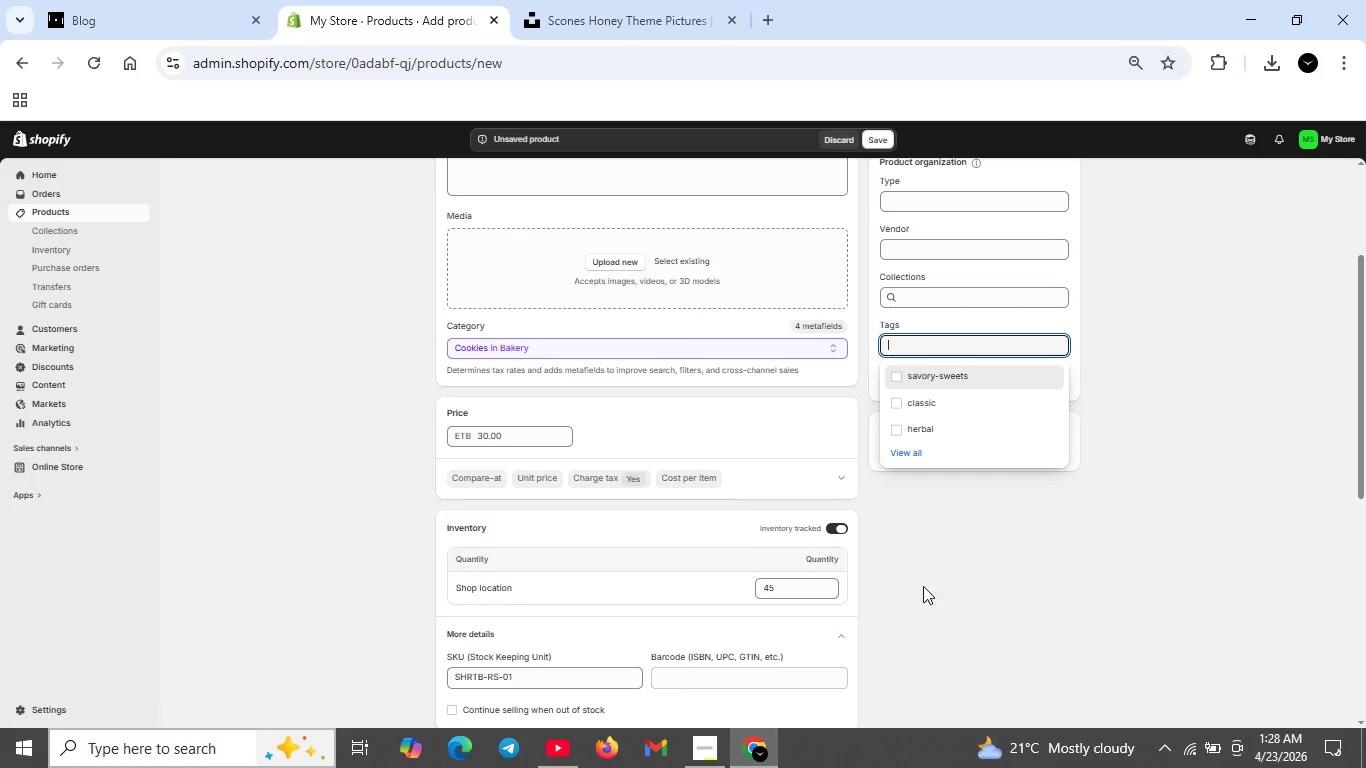 
left_click([939, 591])
 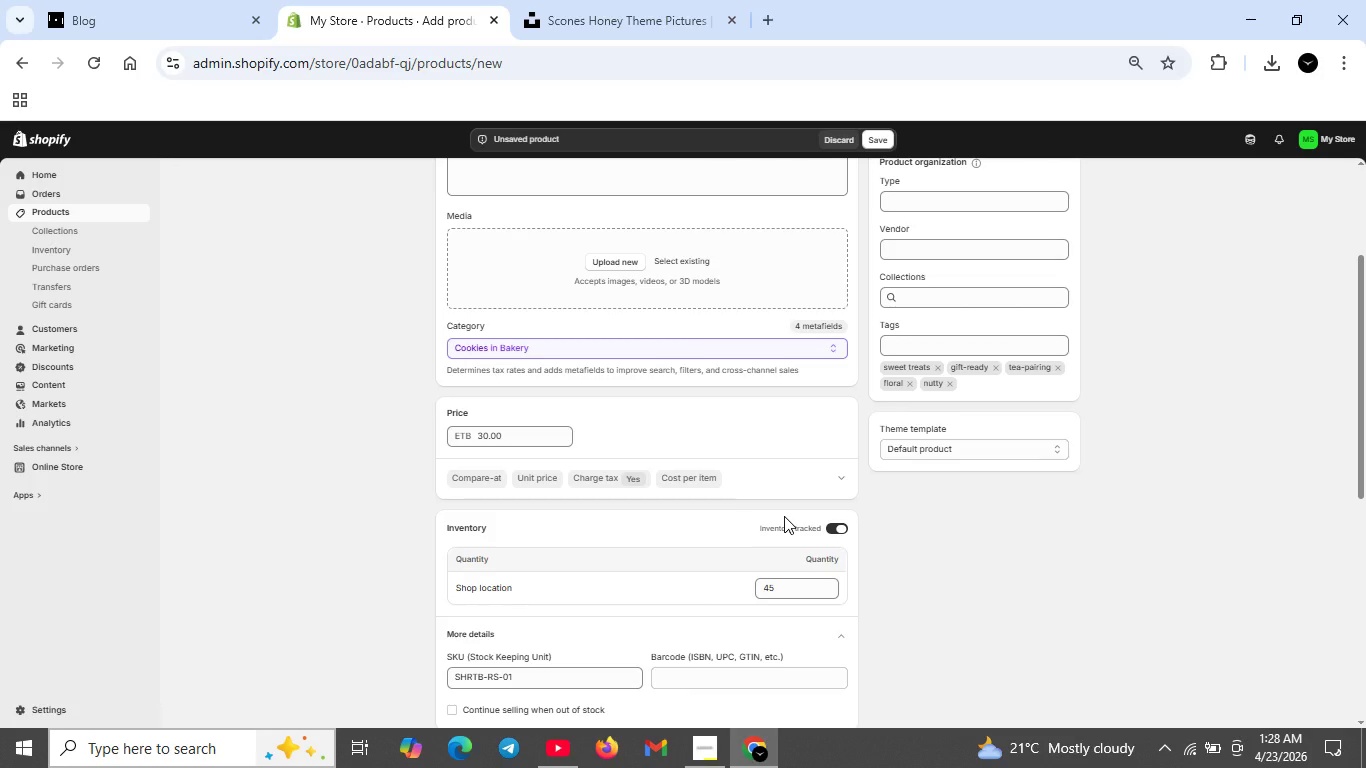 
scroll: coordinate [783, 510], scroll_direction: up, amount: 4.0
 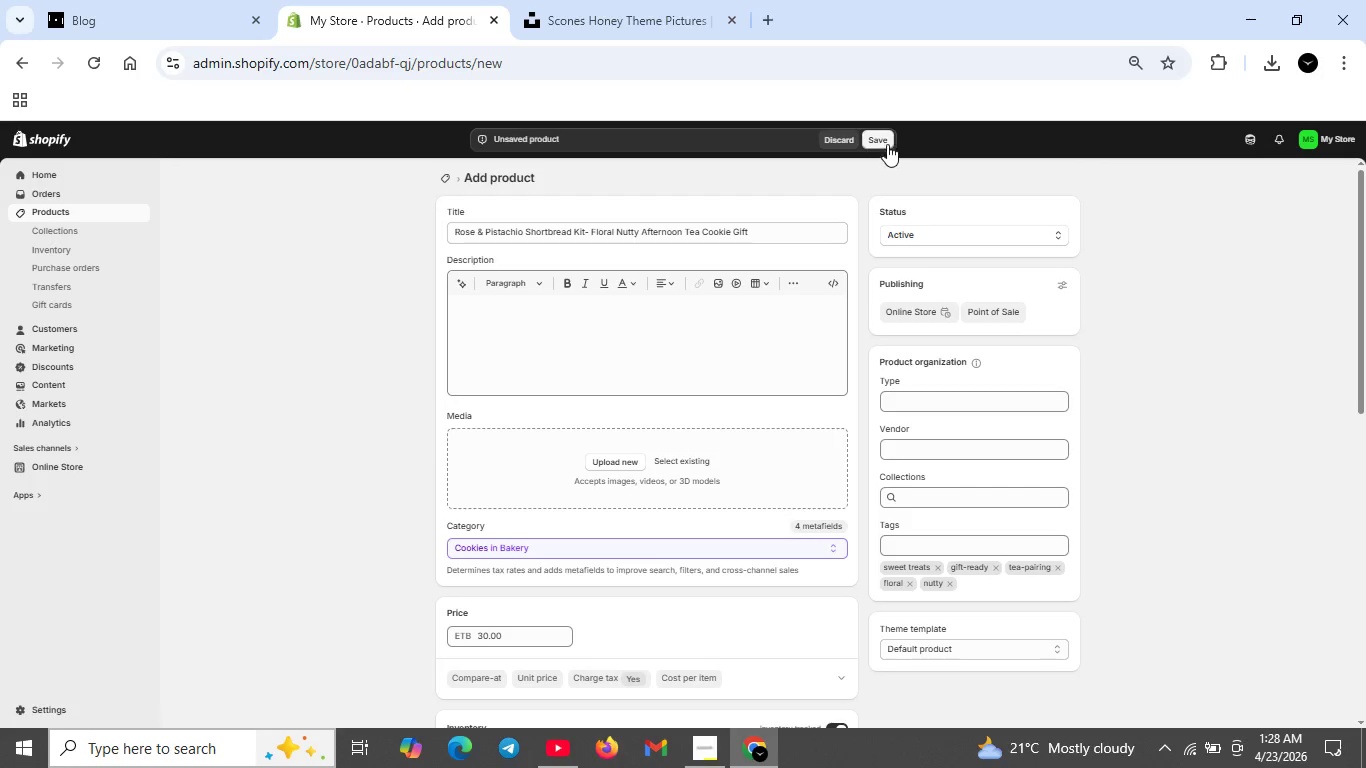 
left_click([887, 140])
 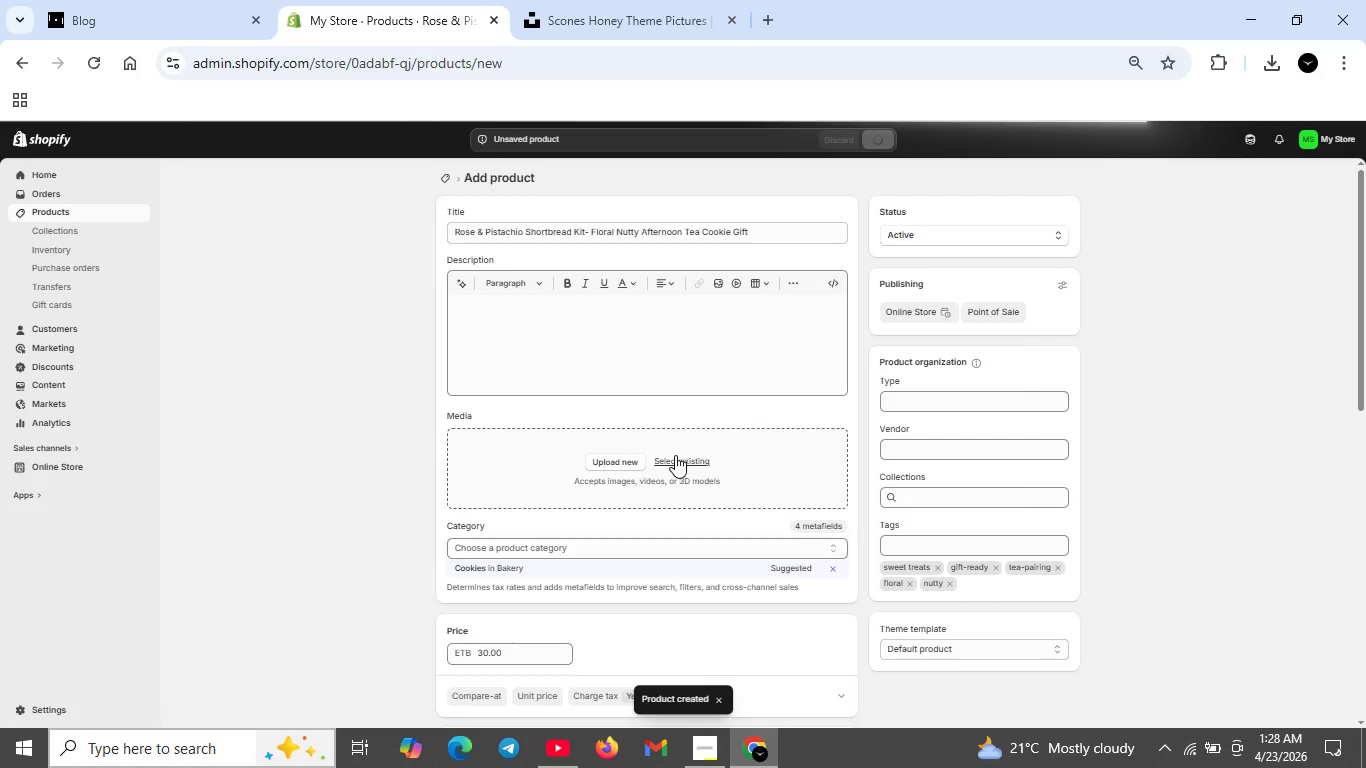 
wait(12.47)
 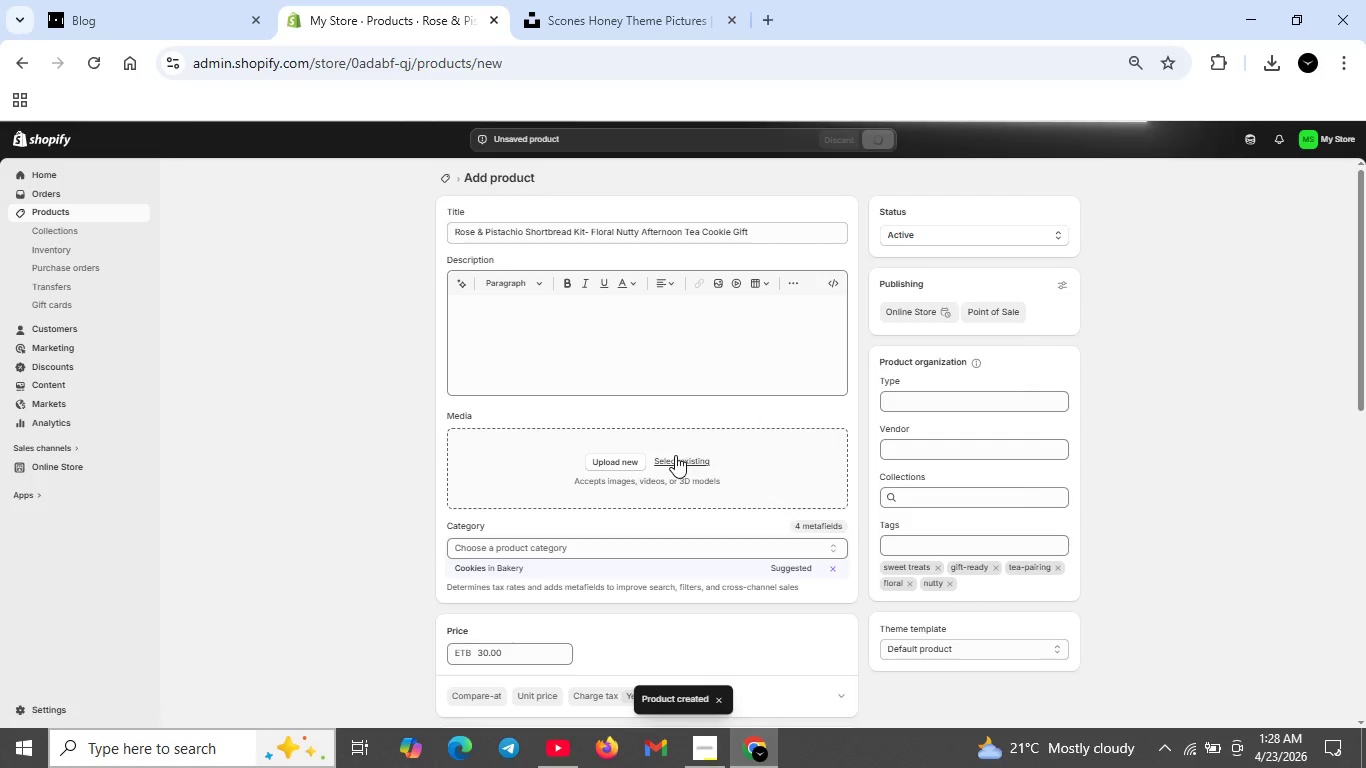 
left_click([476, 375])
 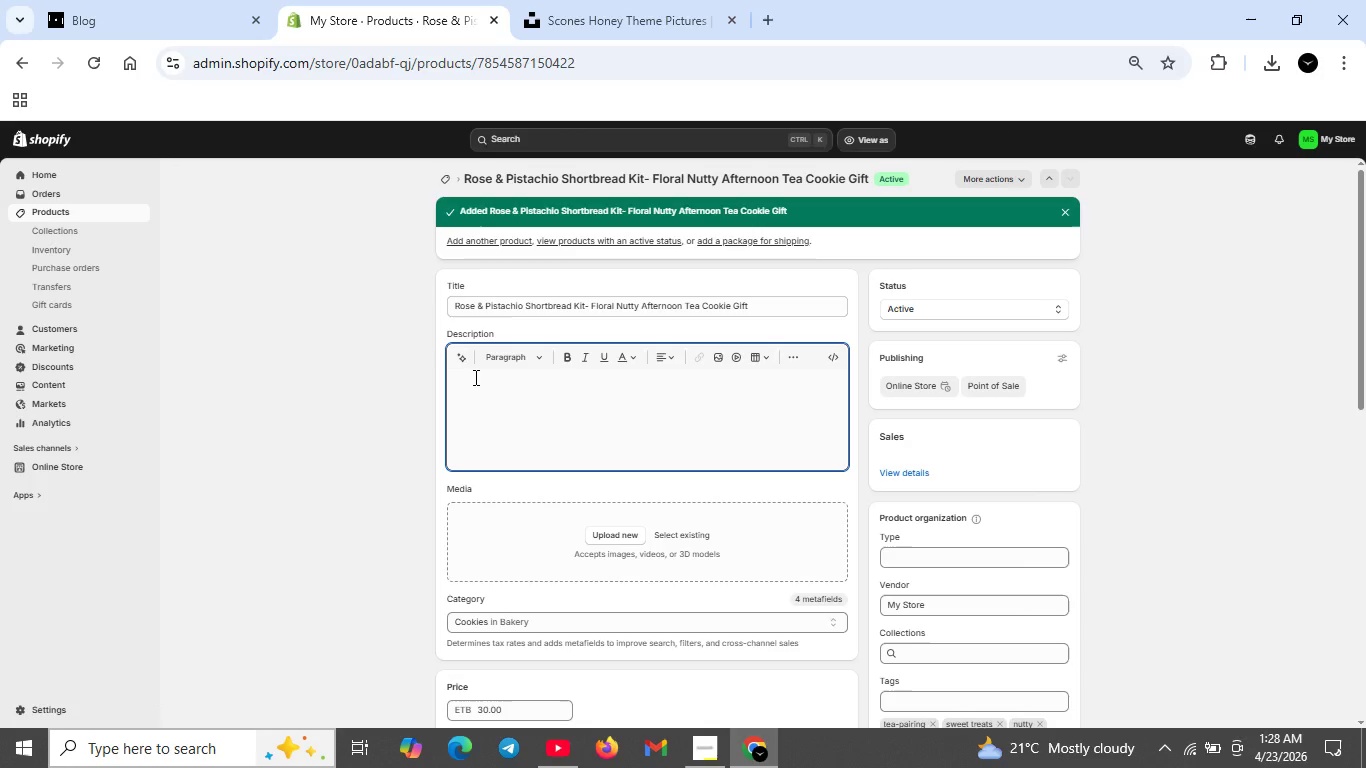 
key(Shift+ShiftRight)
 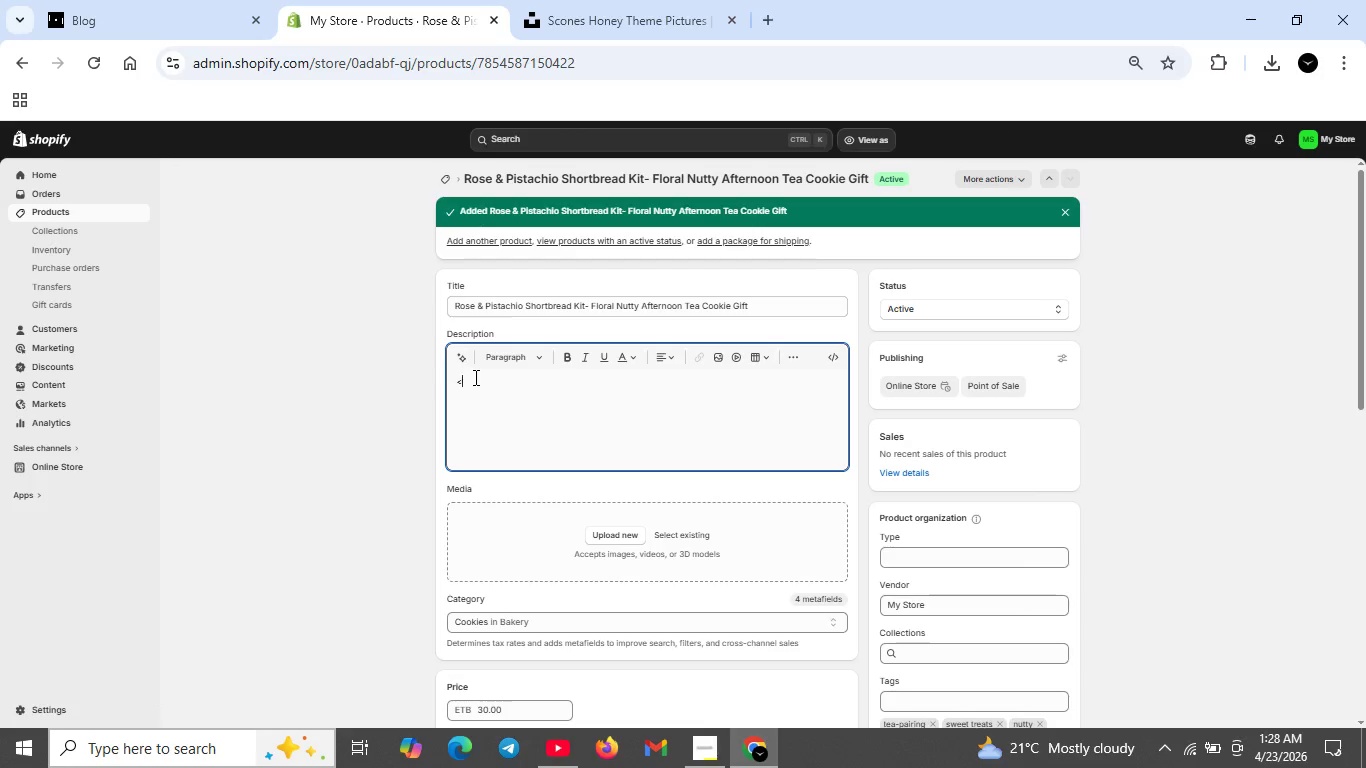 
key(Shift+Comma)
 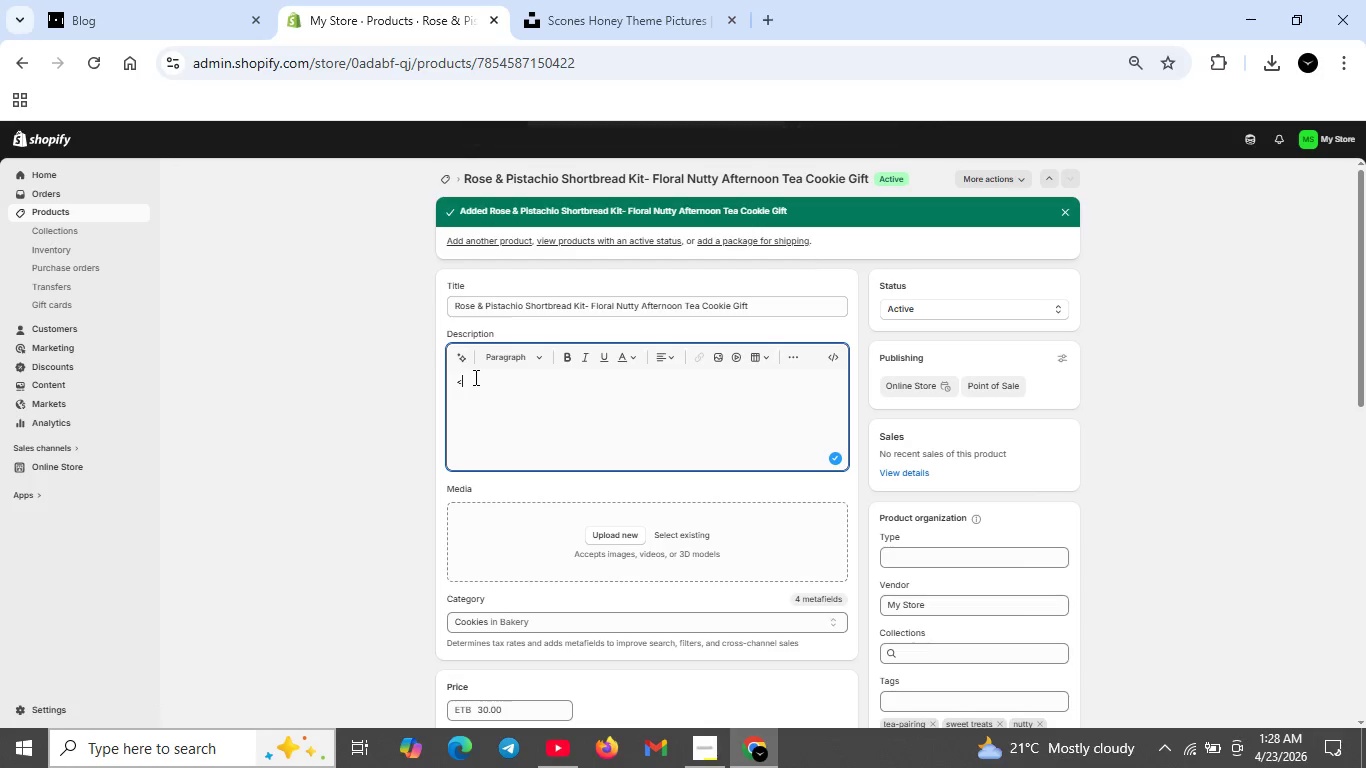 
key(H)
 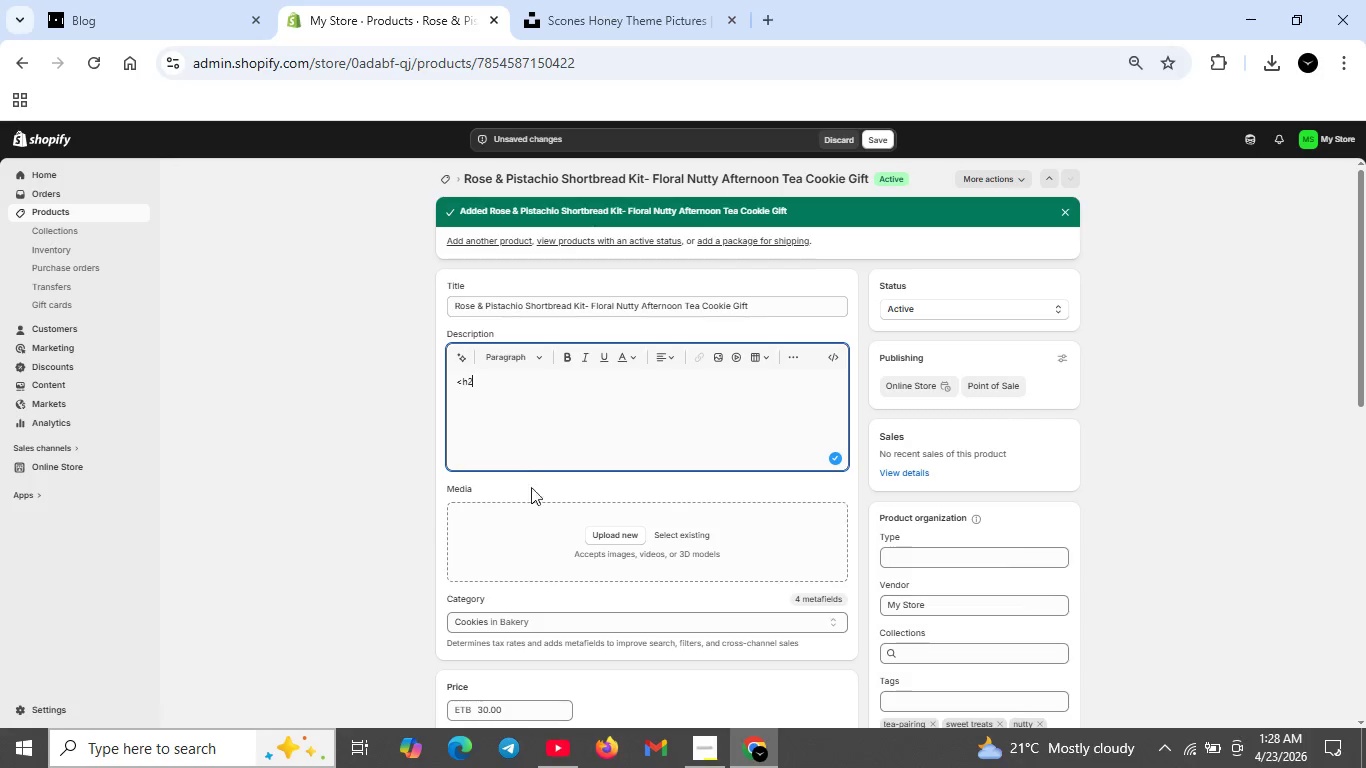 
type(2>Dek)
key(Backspace)
type(licate Rose with Crunchy Pisachio<h2>)
 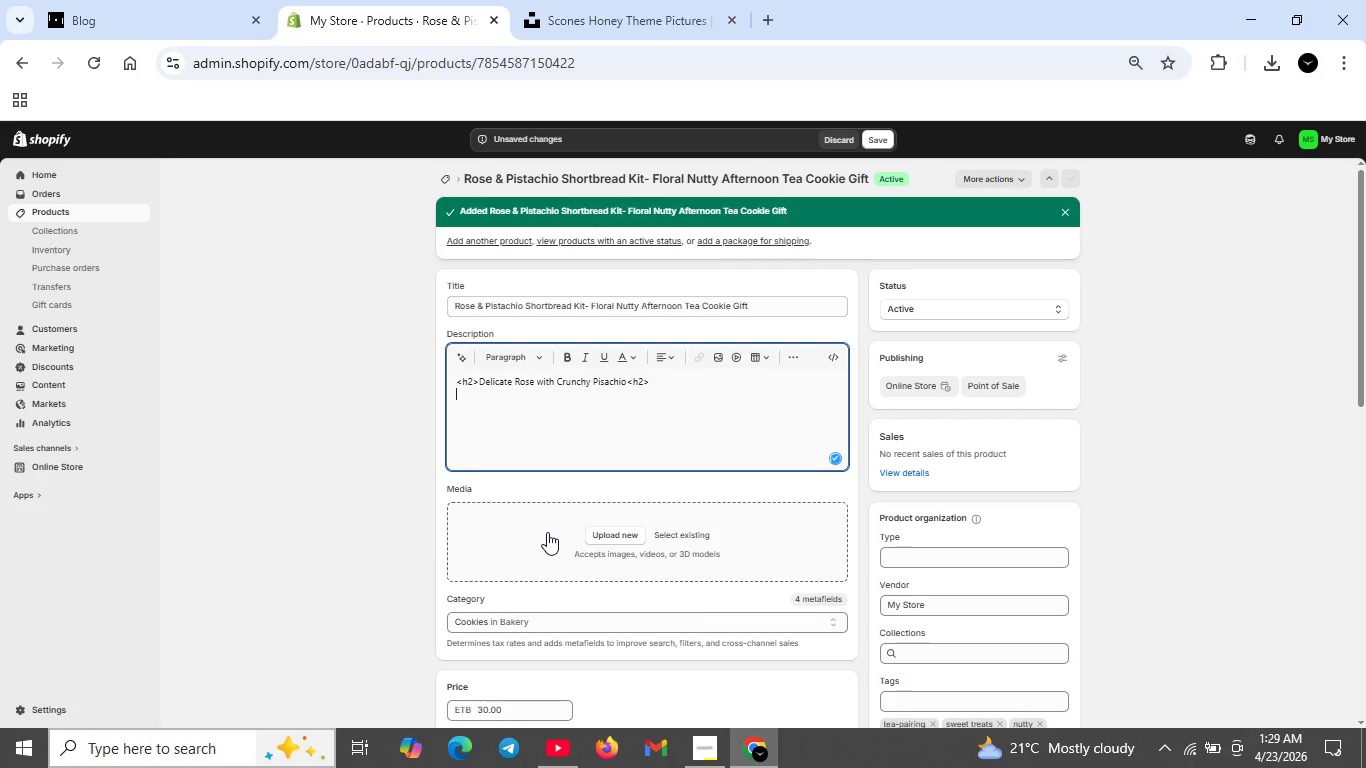 
 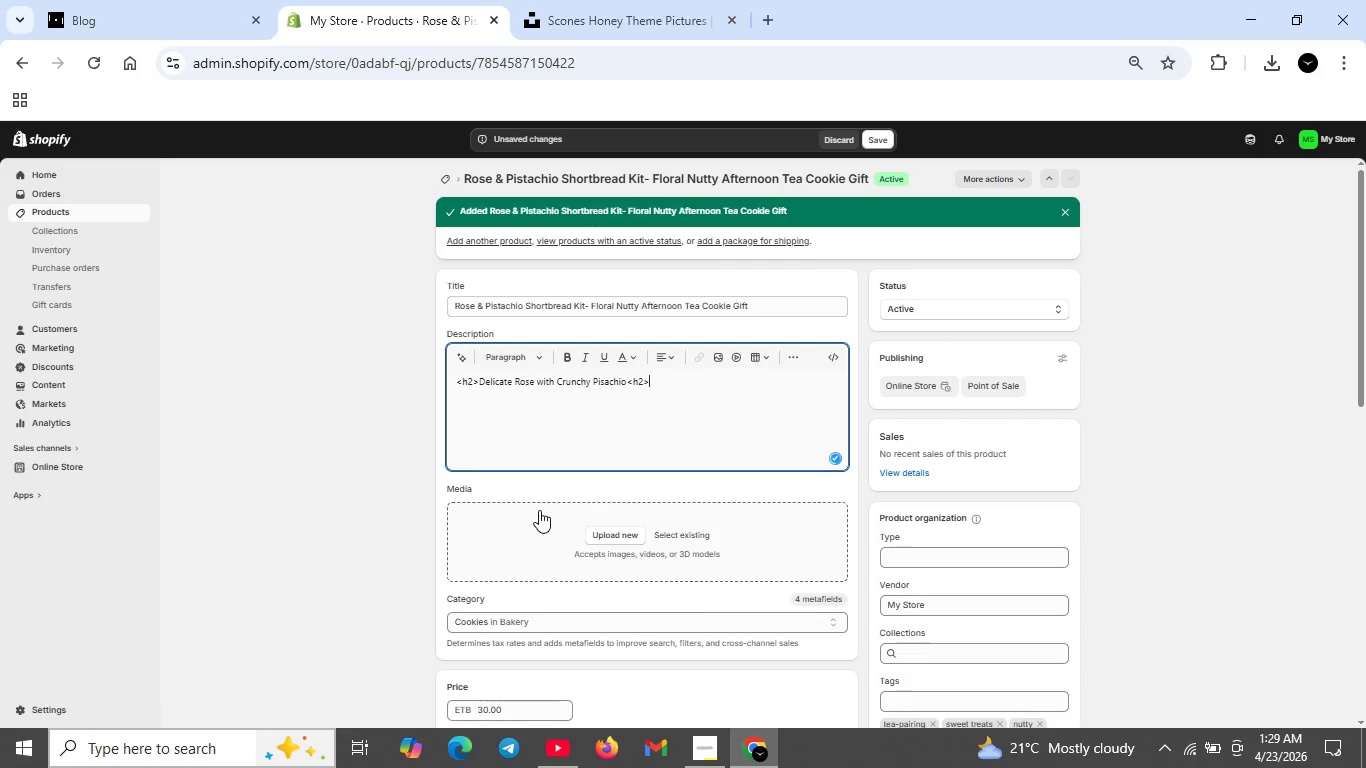 
key(Shift+Enter)
 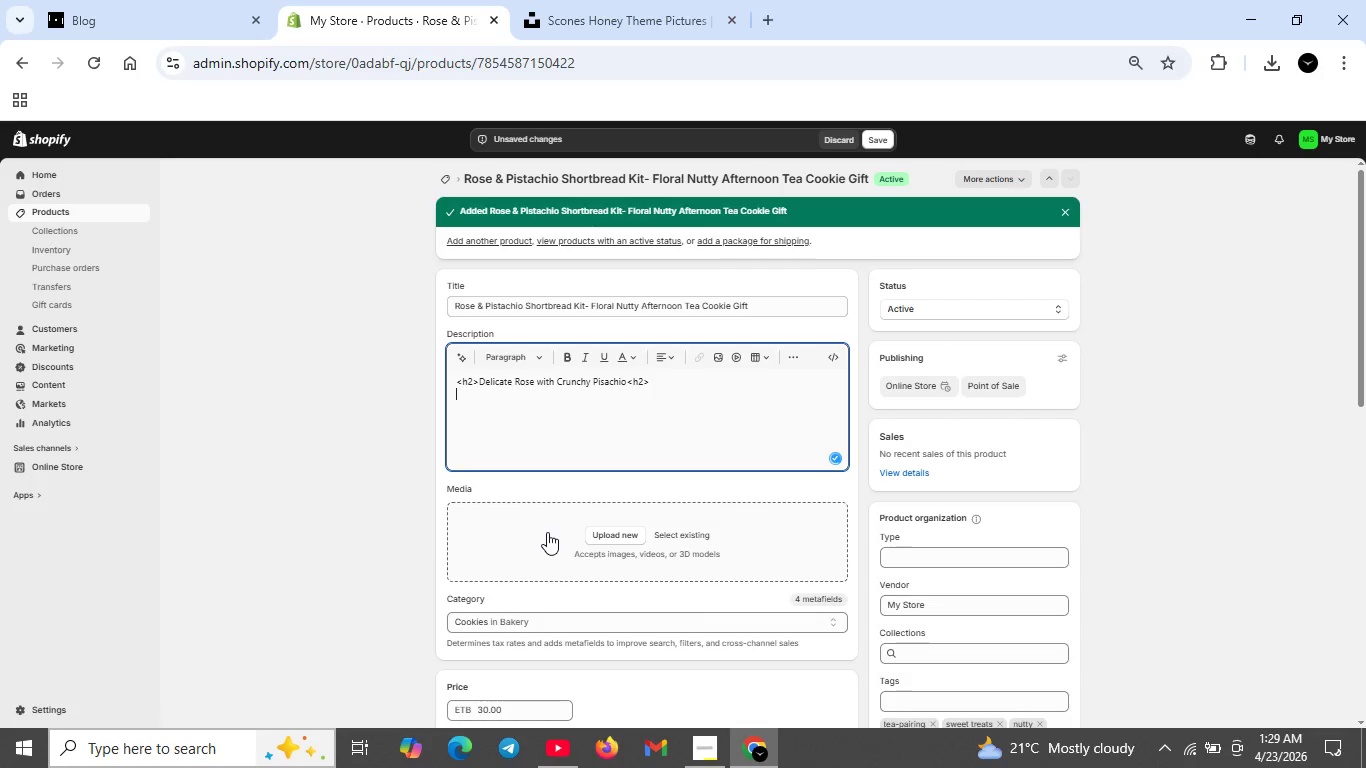 
type(<p>Rose and Pu)
key(Backspace)
type(isatchio shortbread kit.Floral rose arma with nutty pistachio crunch. Perfect for spring afternoon tea, Mother's Day and brial shw)
key(Backspace)
type(ower)
key(Backspace)
key(Backspace)
key(Backspace)
type(wer)
 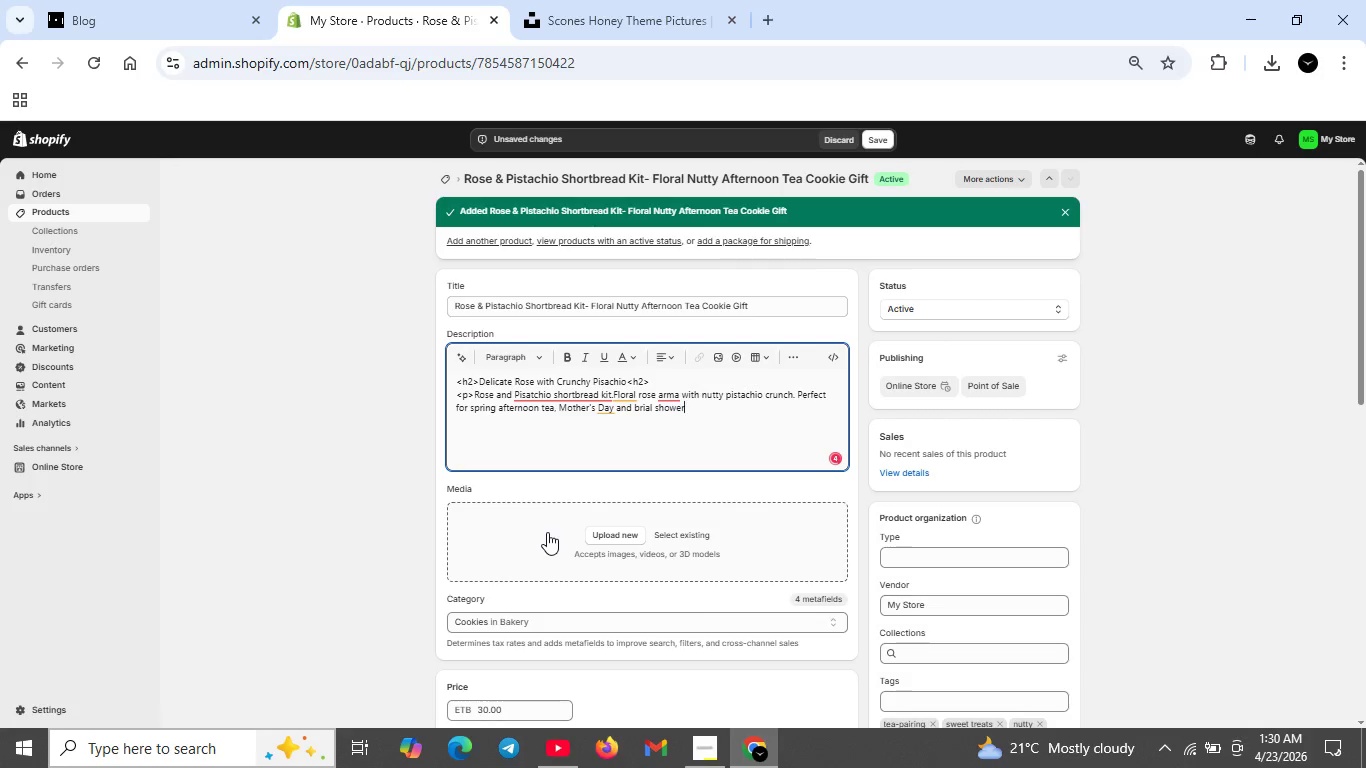 
key(S)
 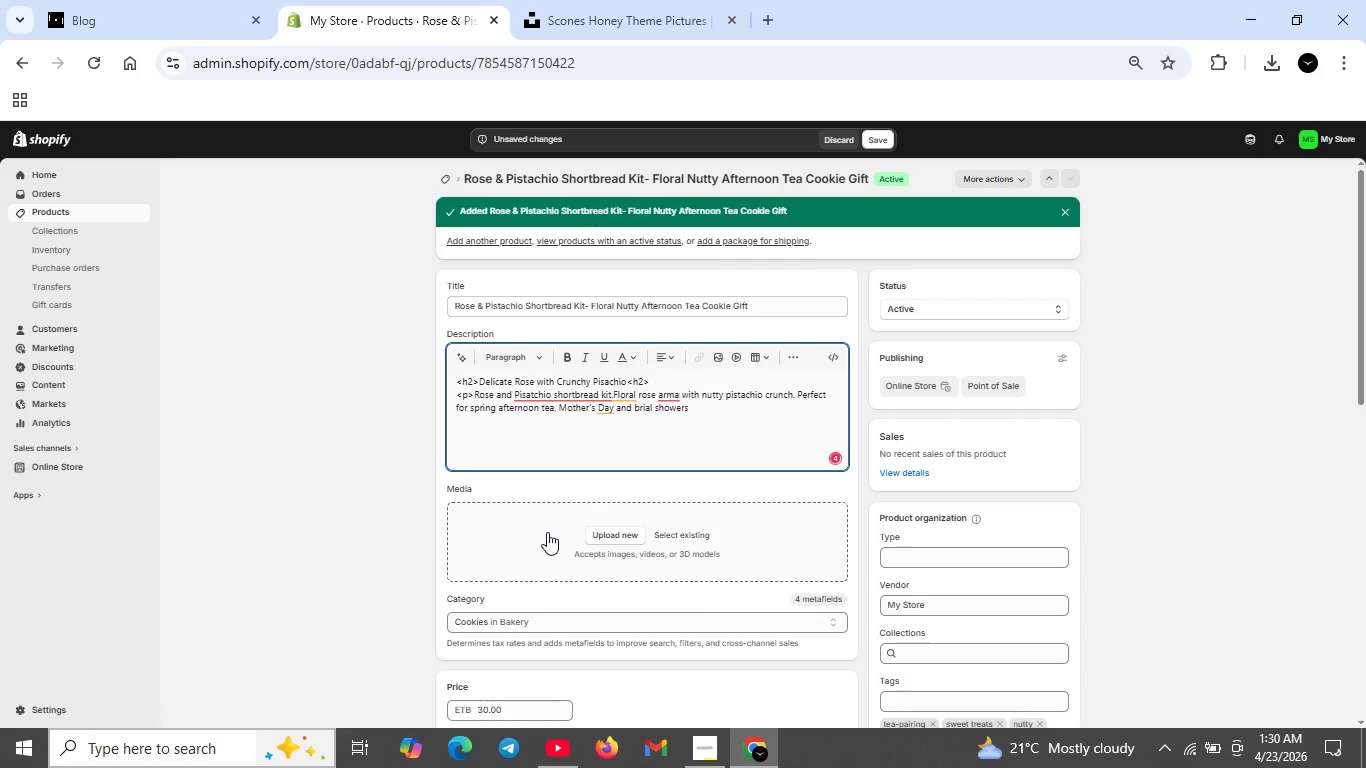 
key(Period)
 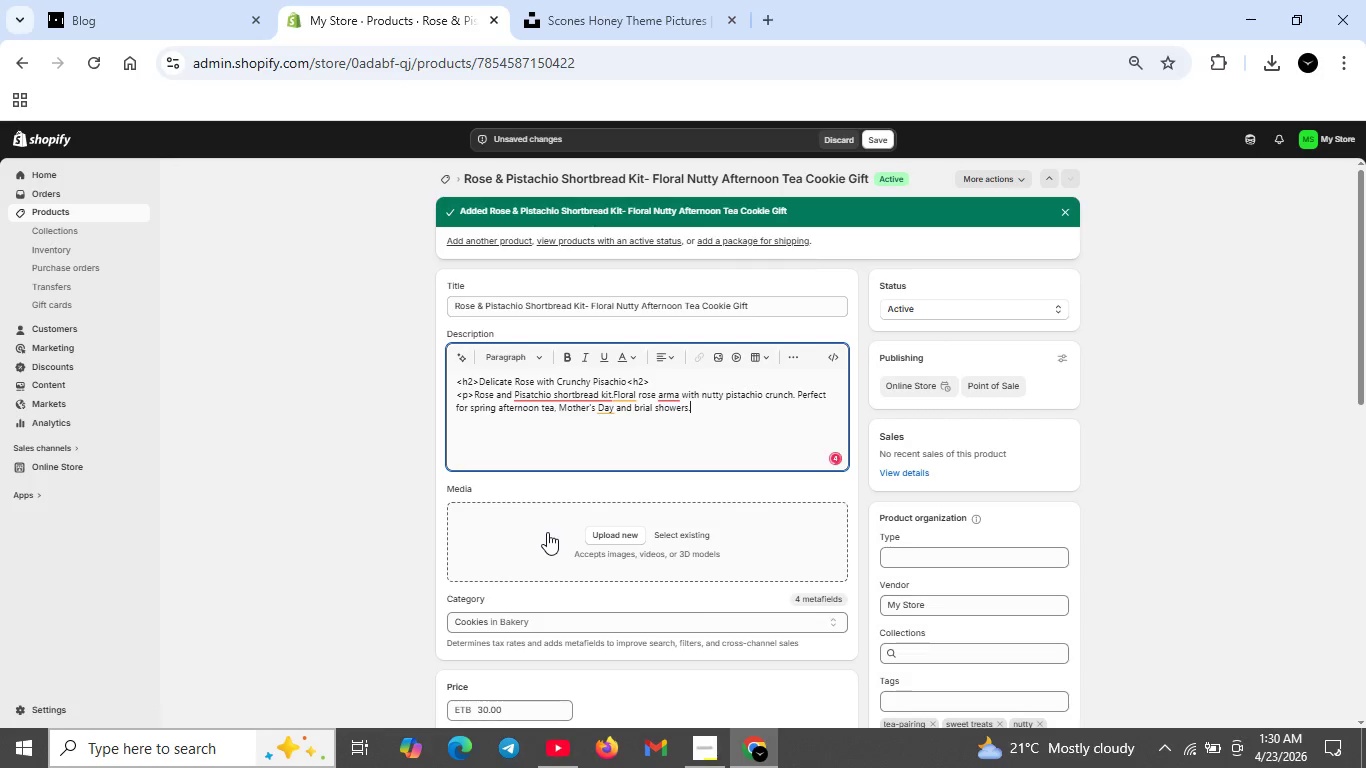 
key(Shift+ShiftRight)
 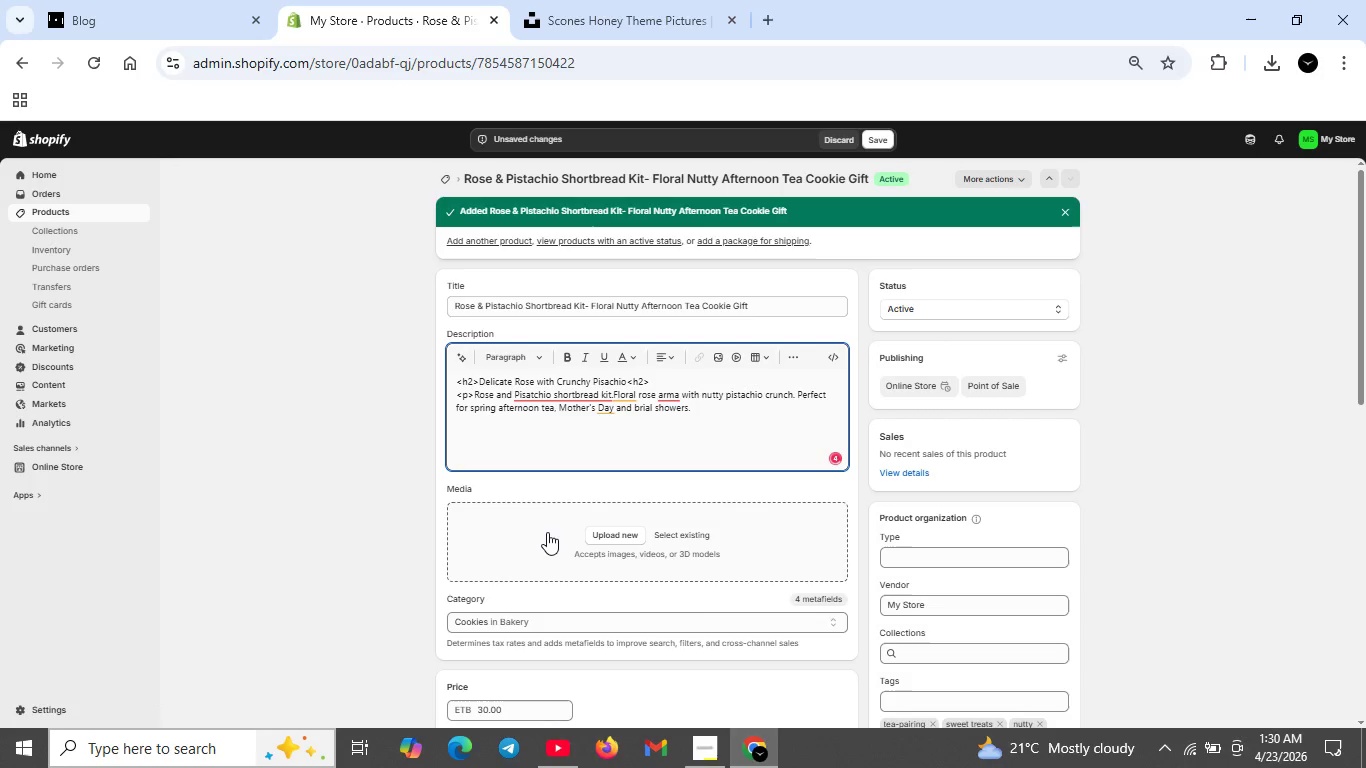 
key(Shift+Comma)
 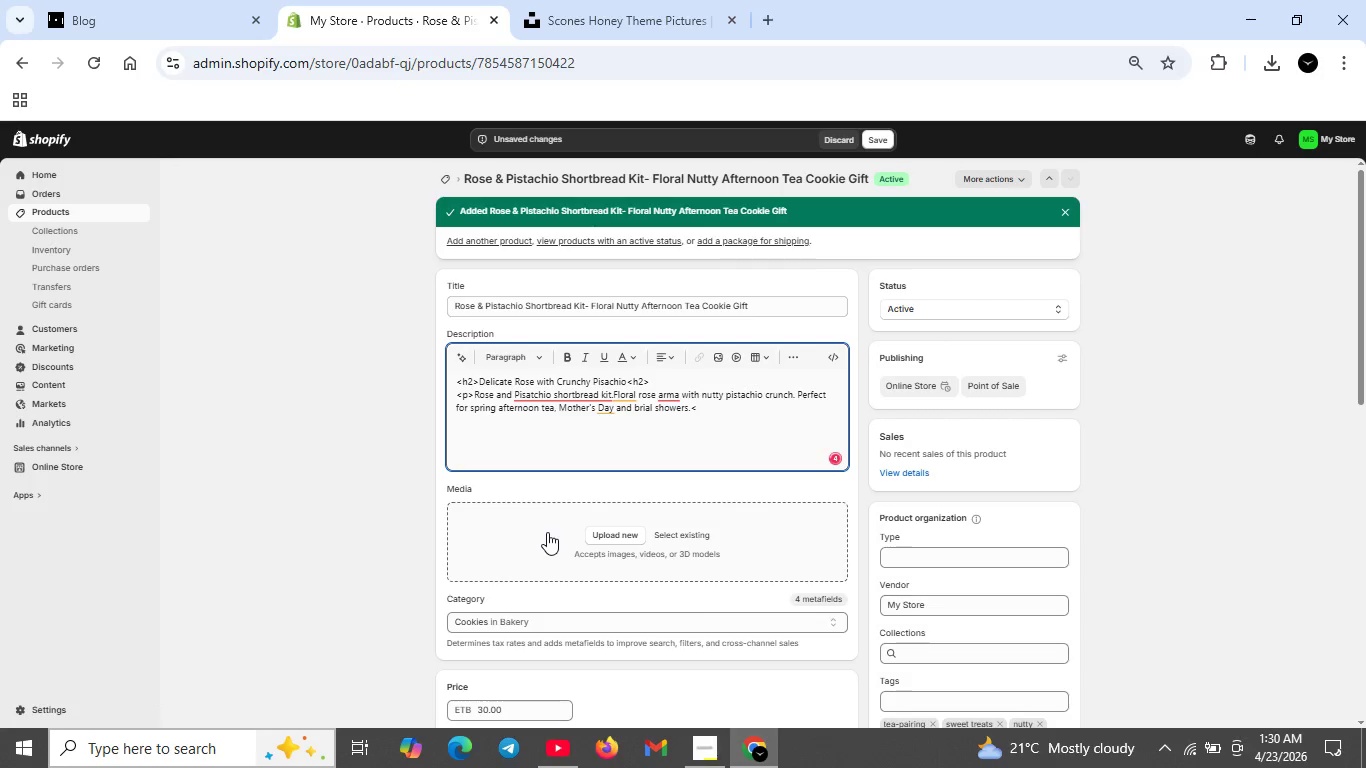 
key(Slash)
 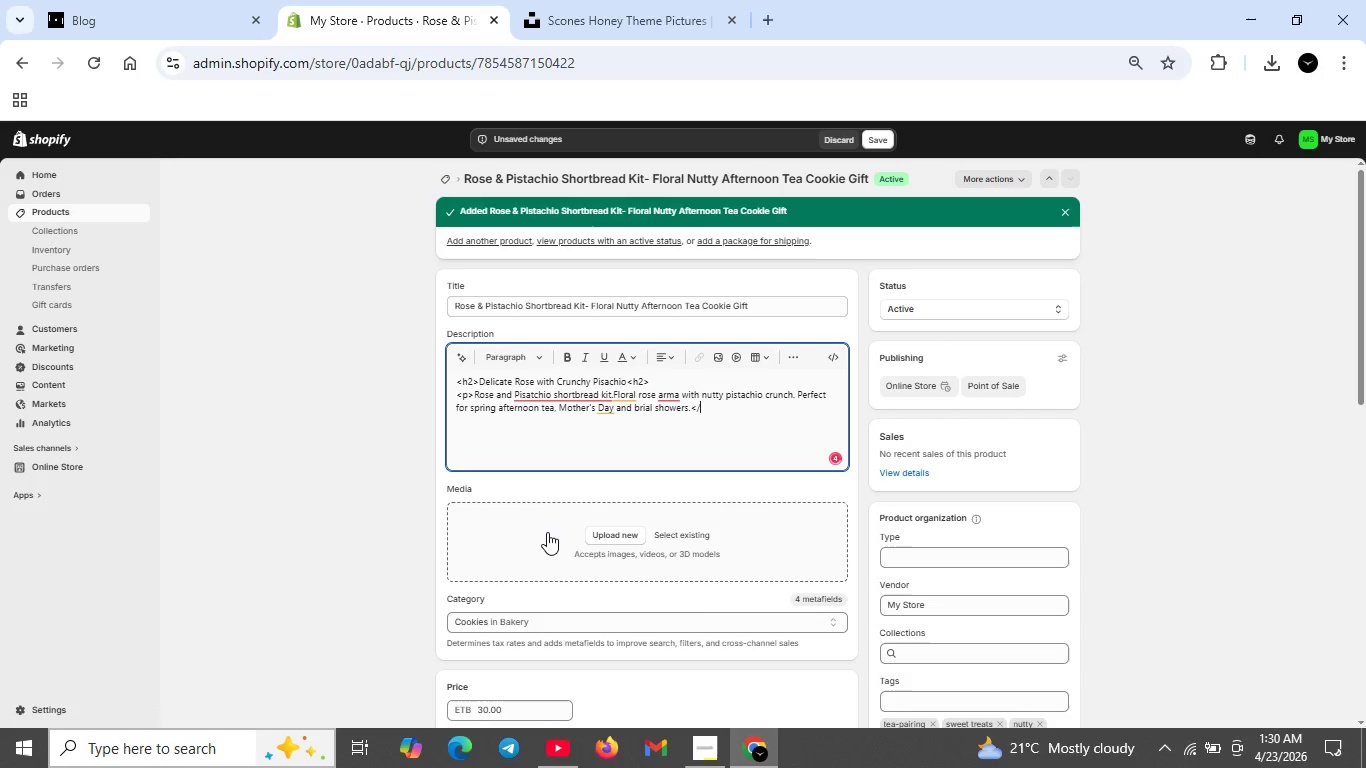 
key(P)
 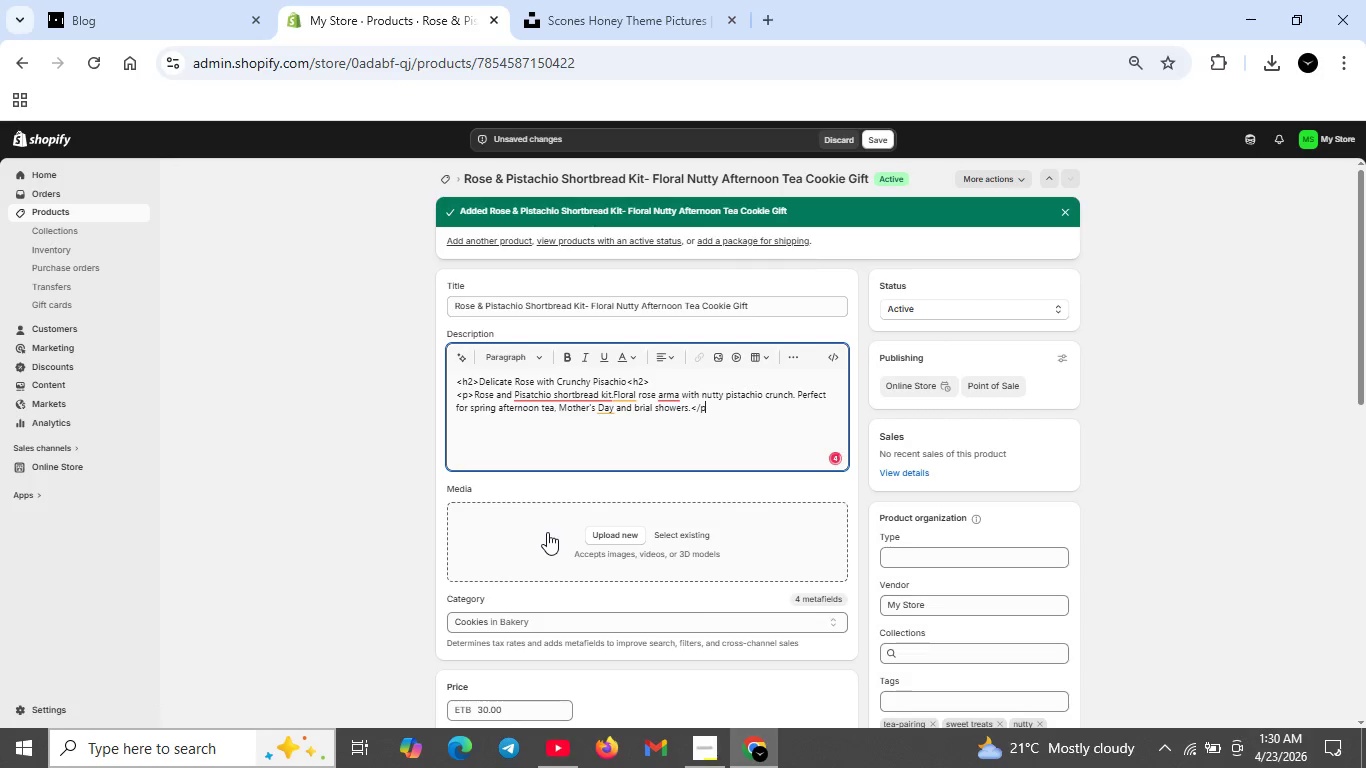 
key(Shift+ShiftRight)
 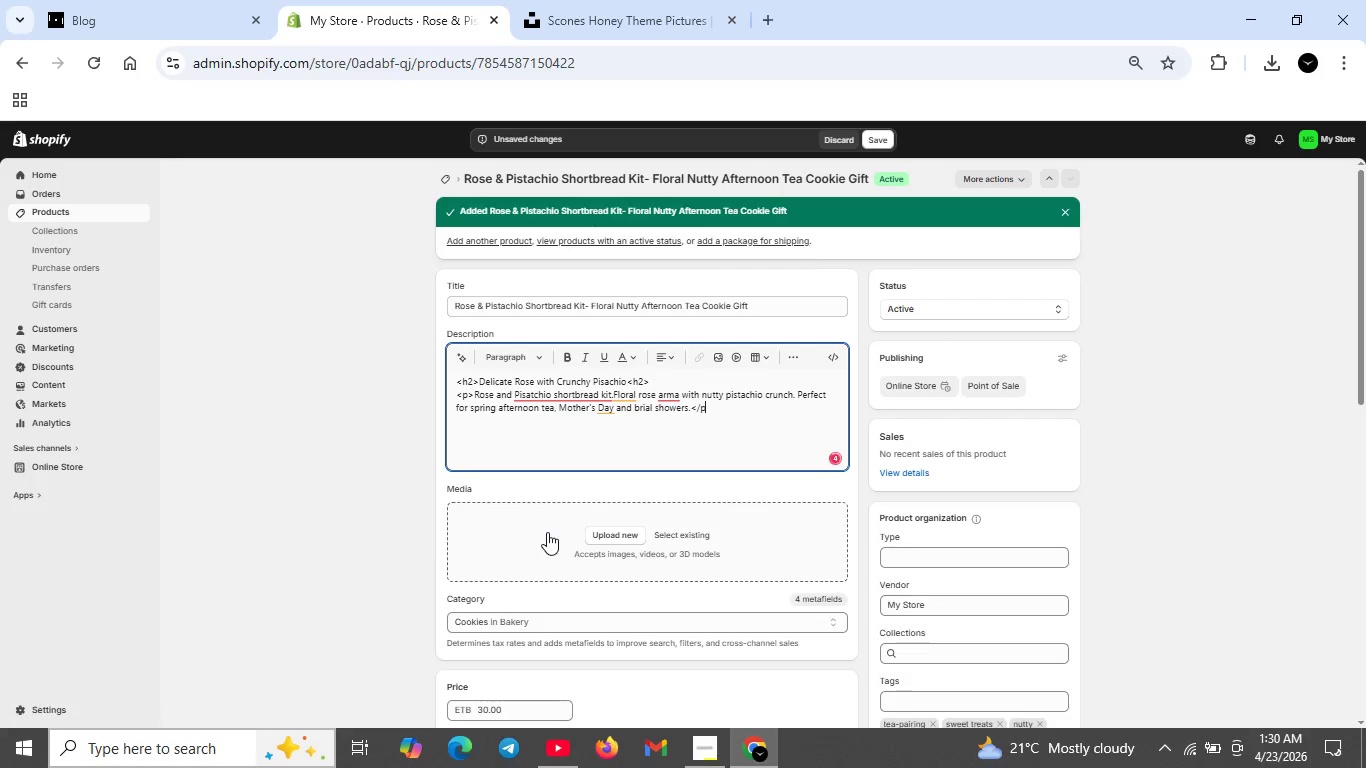 
key(Shift+Period)
 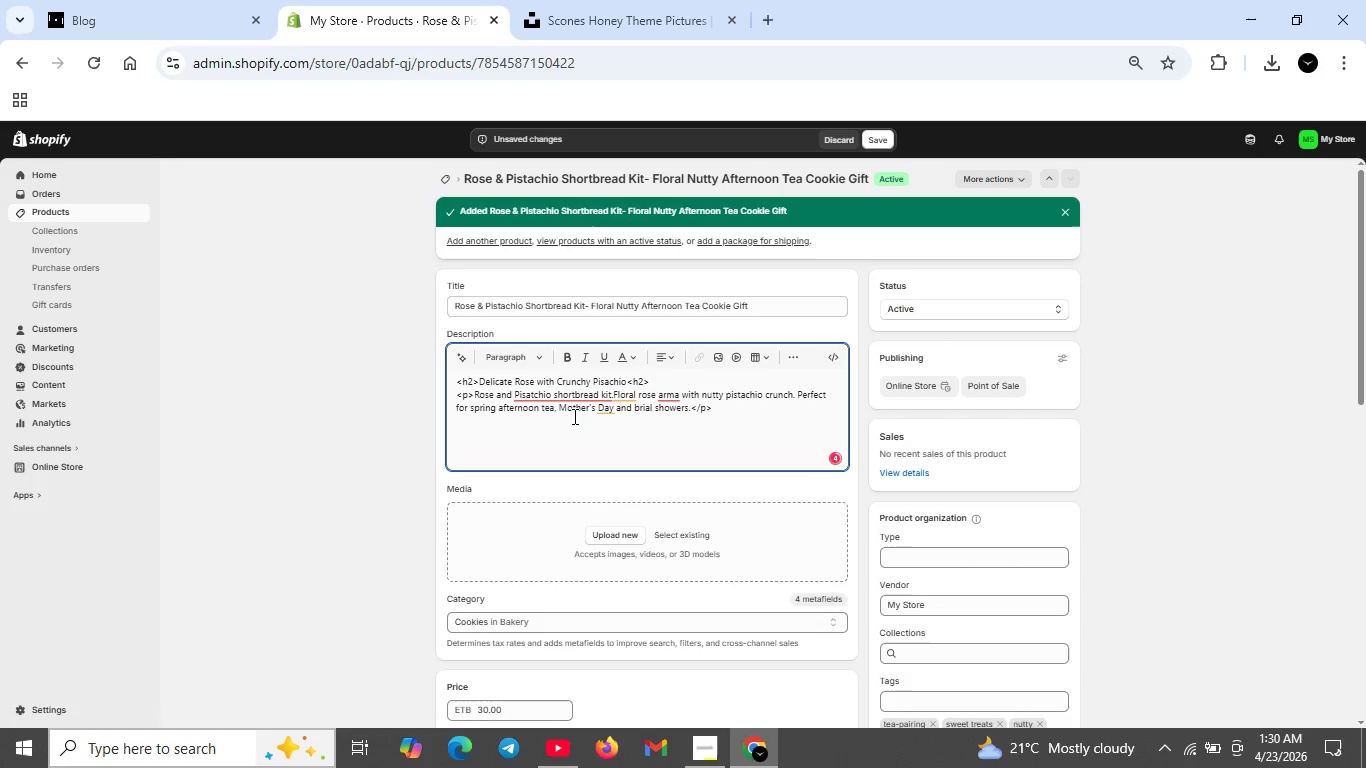 
left_click([577, 395])
 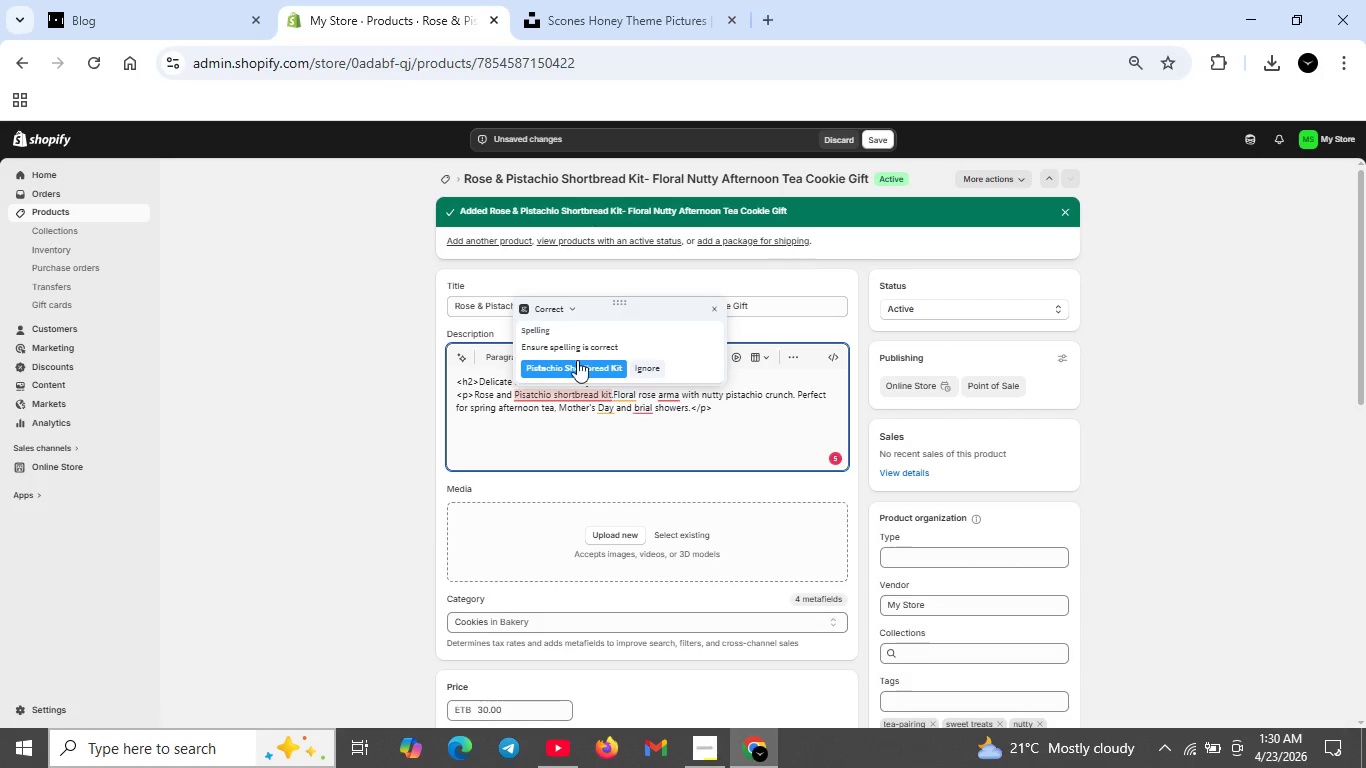 
left_click([577, 361])
 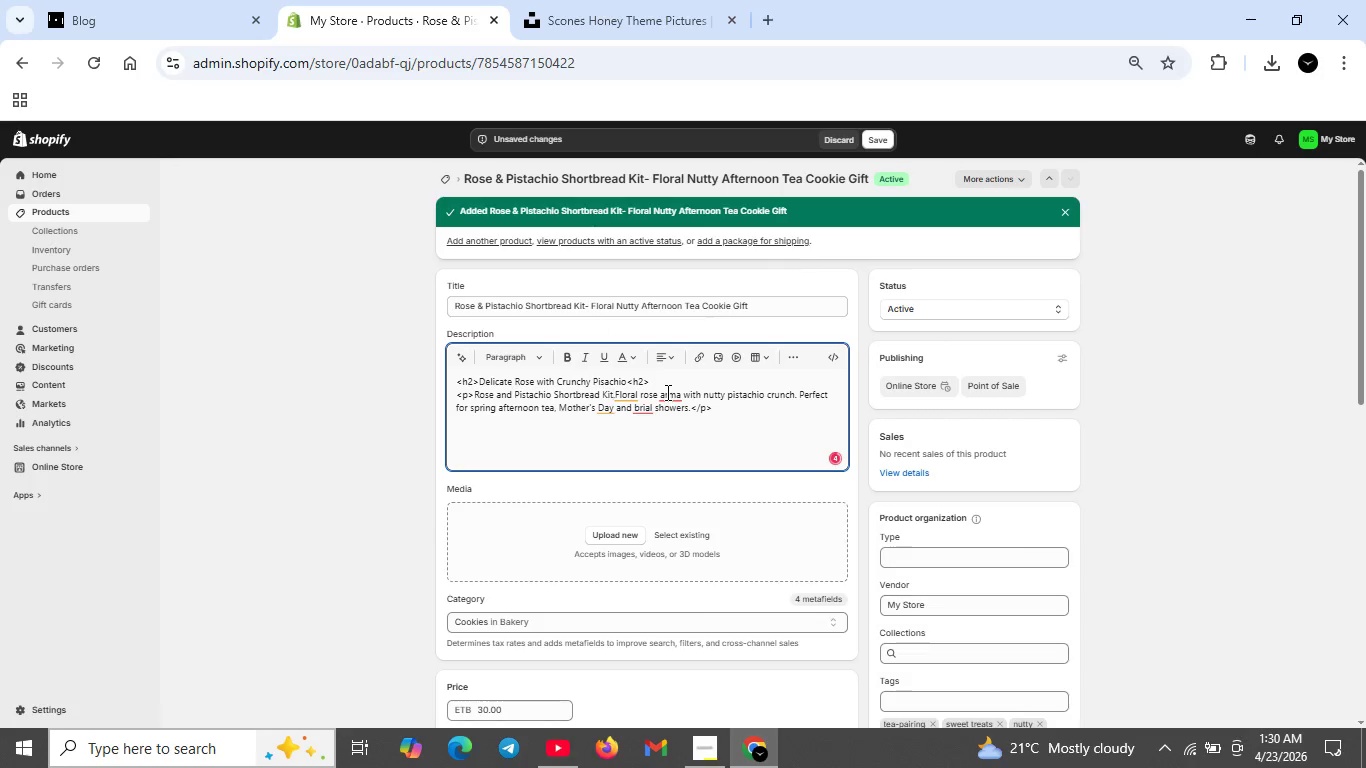 
left_click([668, 393])
 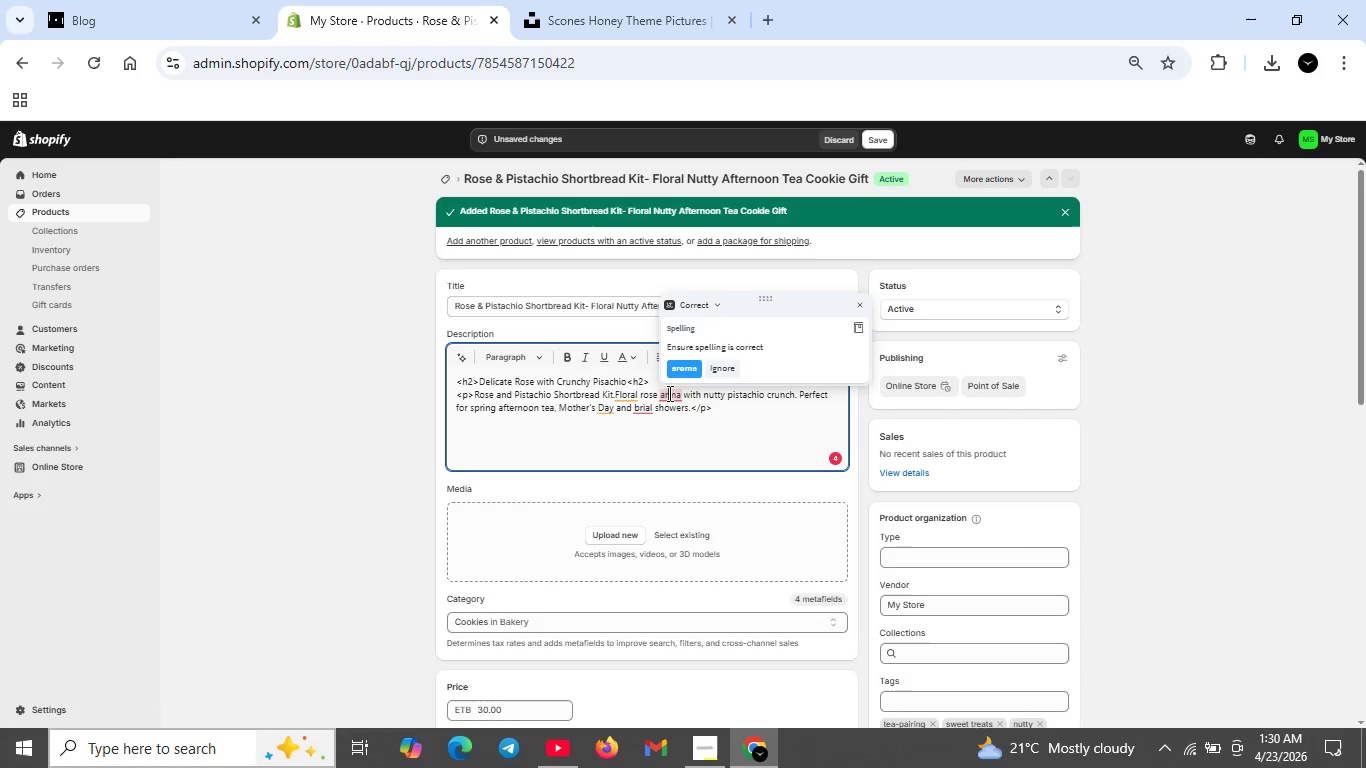 
key(O)
 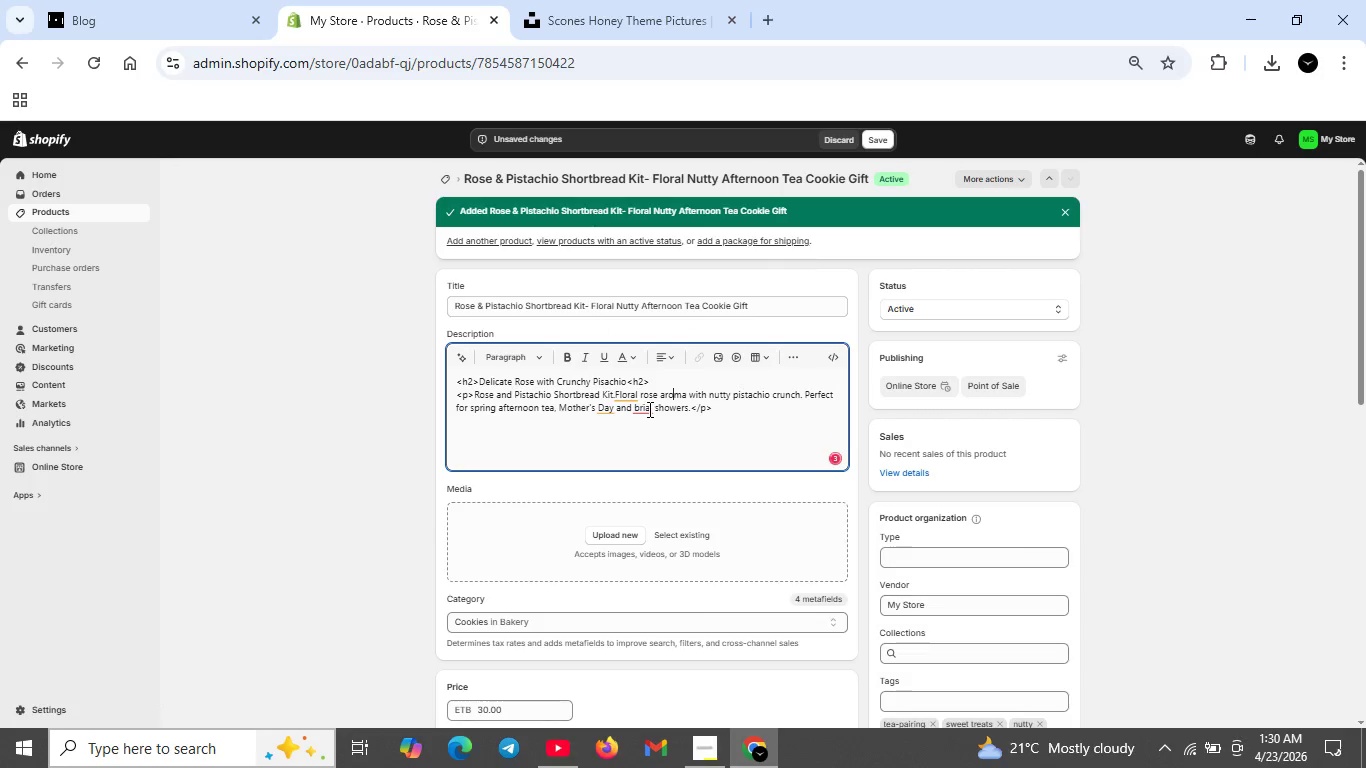 
left_click([647, 409])
 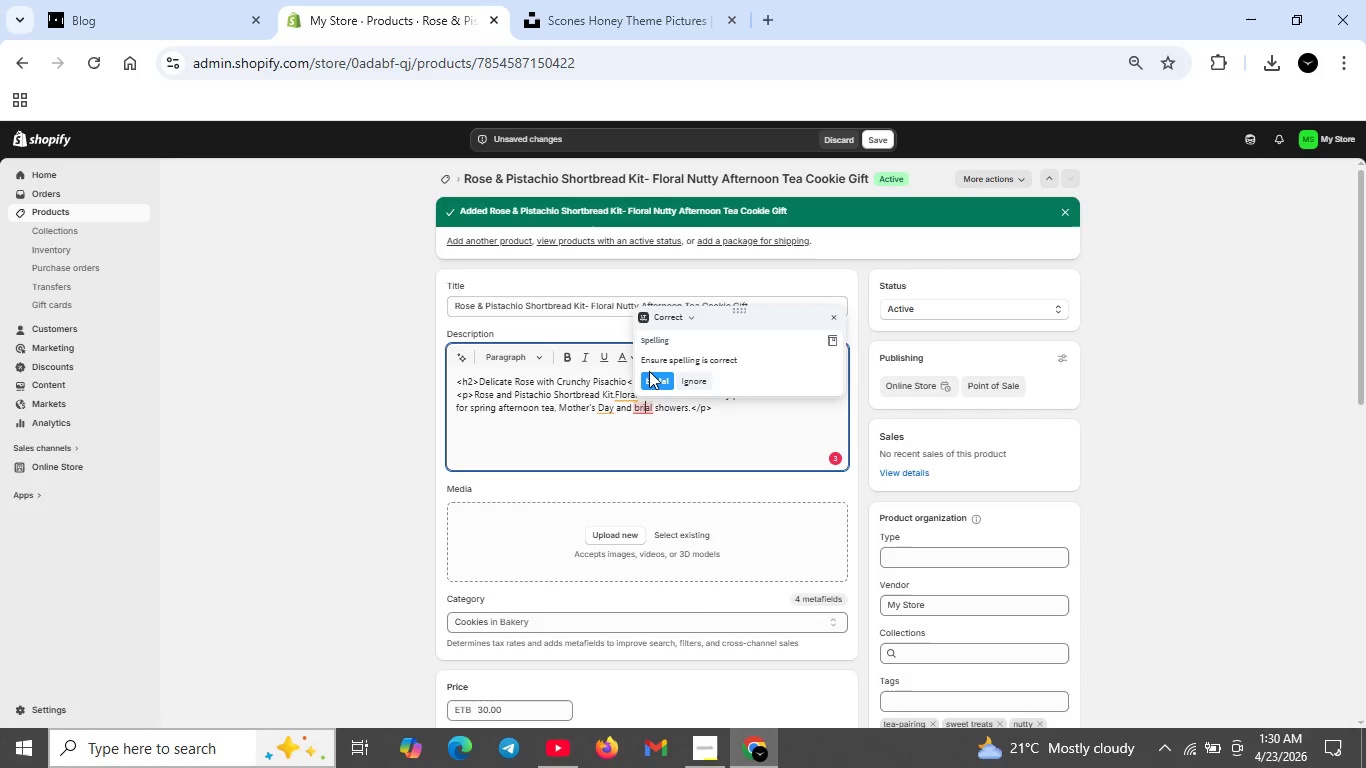 
left_click([652, 375])
 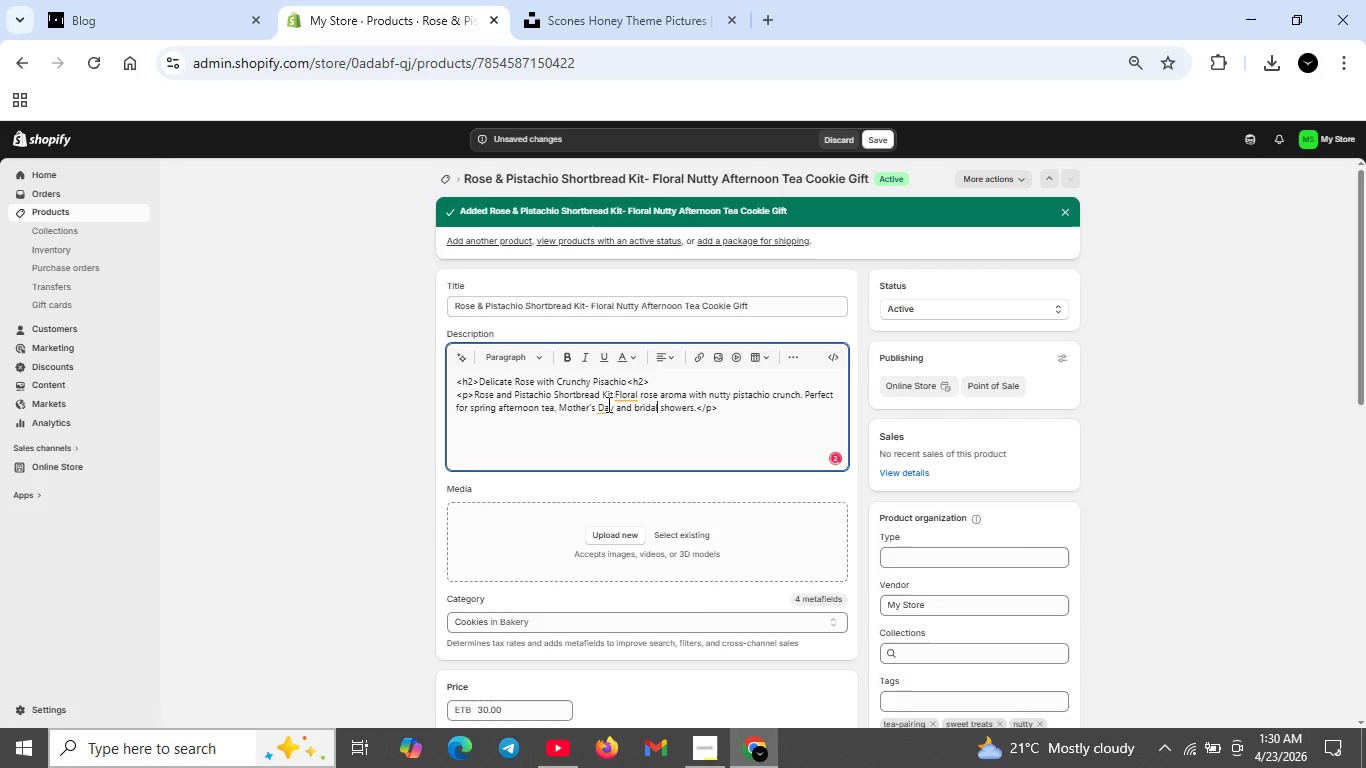 
left_click([607, 404])
 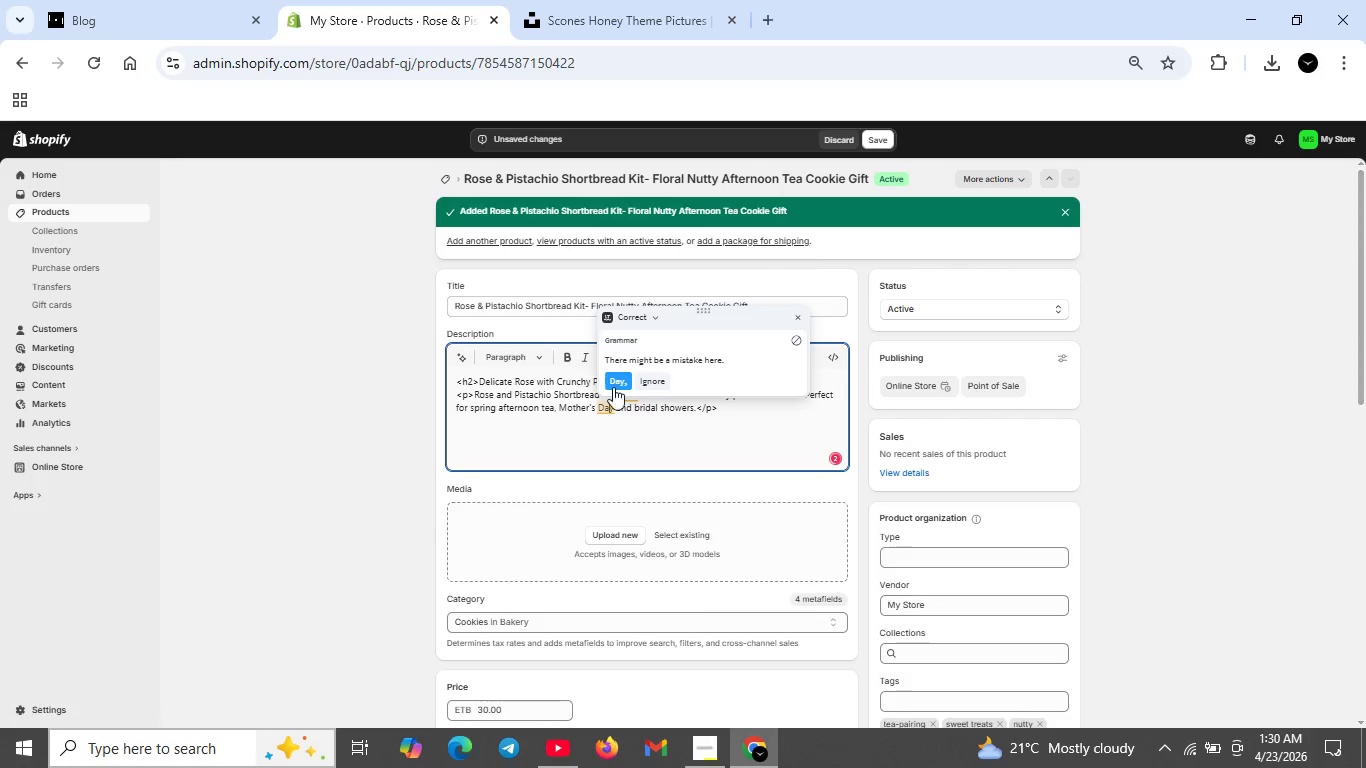 
left_click([614, 384])
 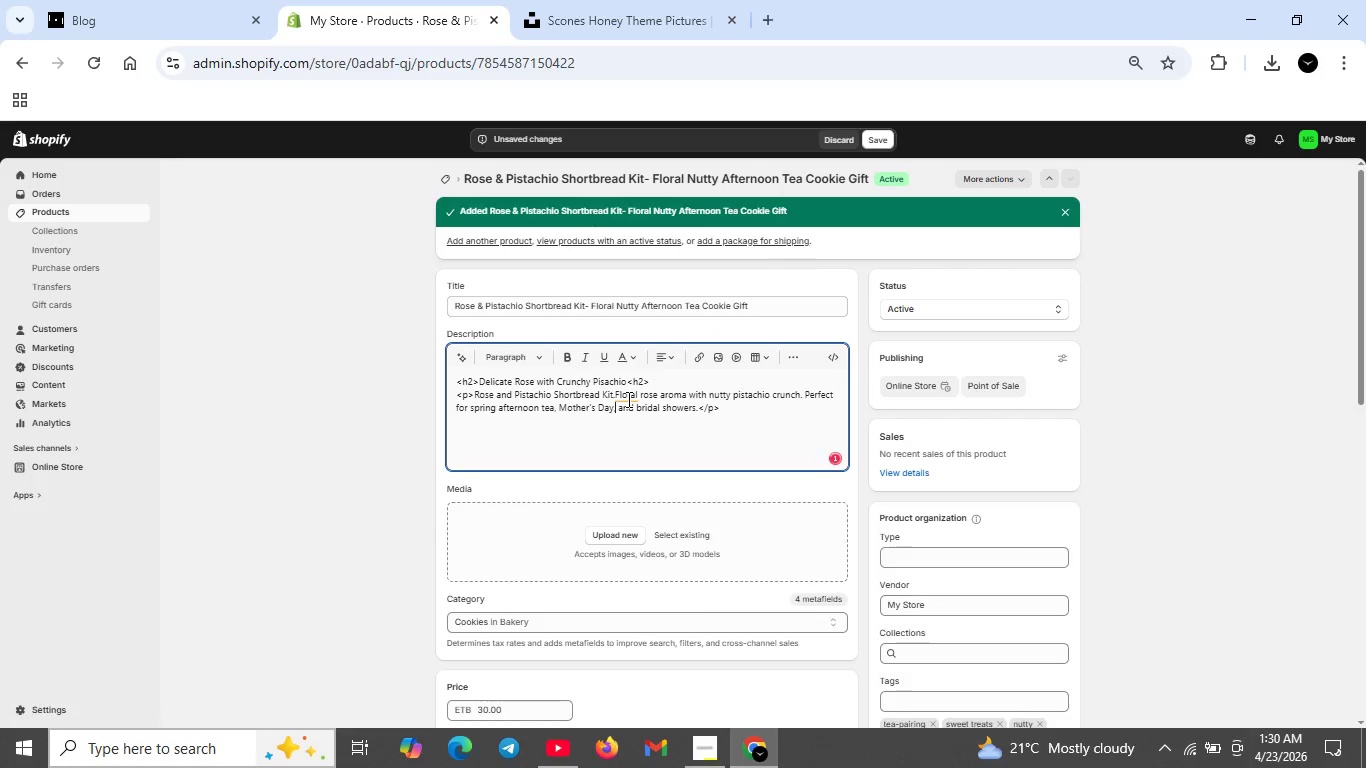 
left_click([627, 397])
 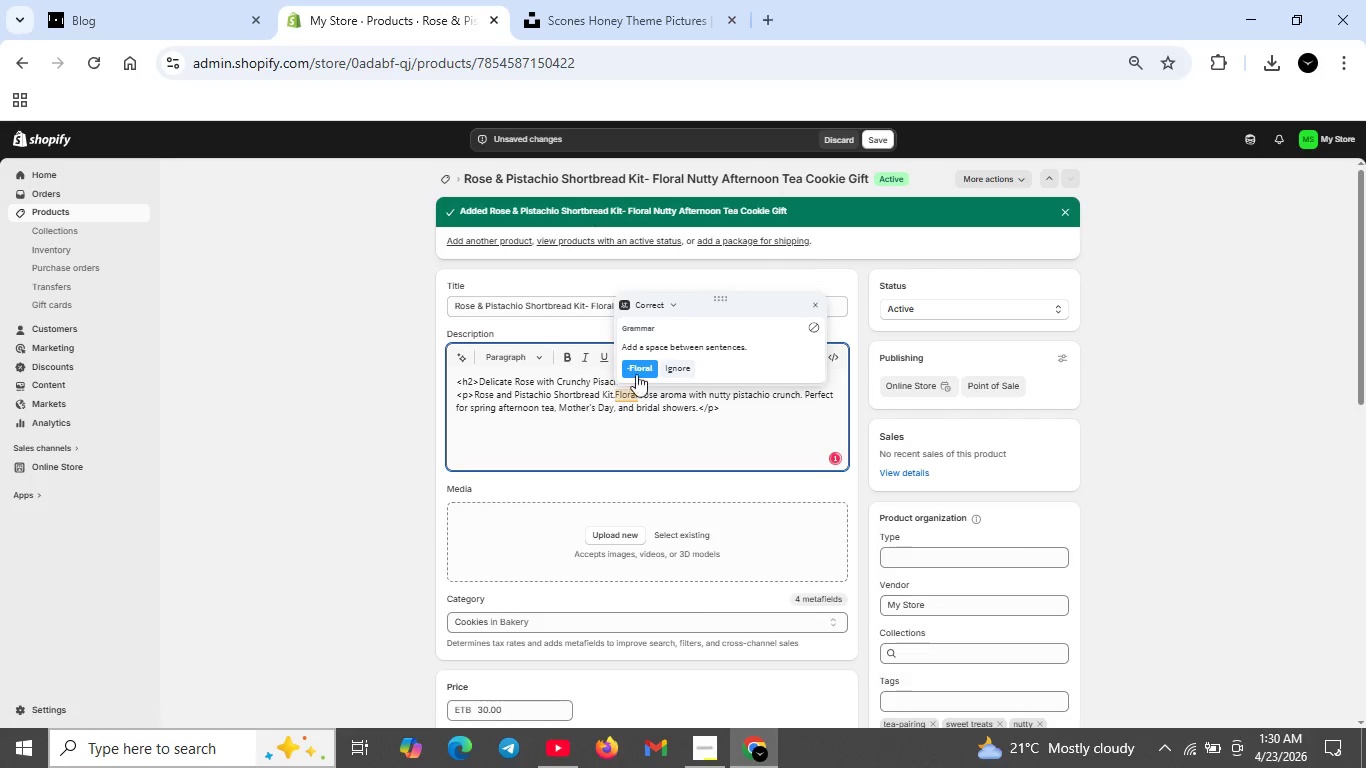 
left_click([636, 370])
 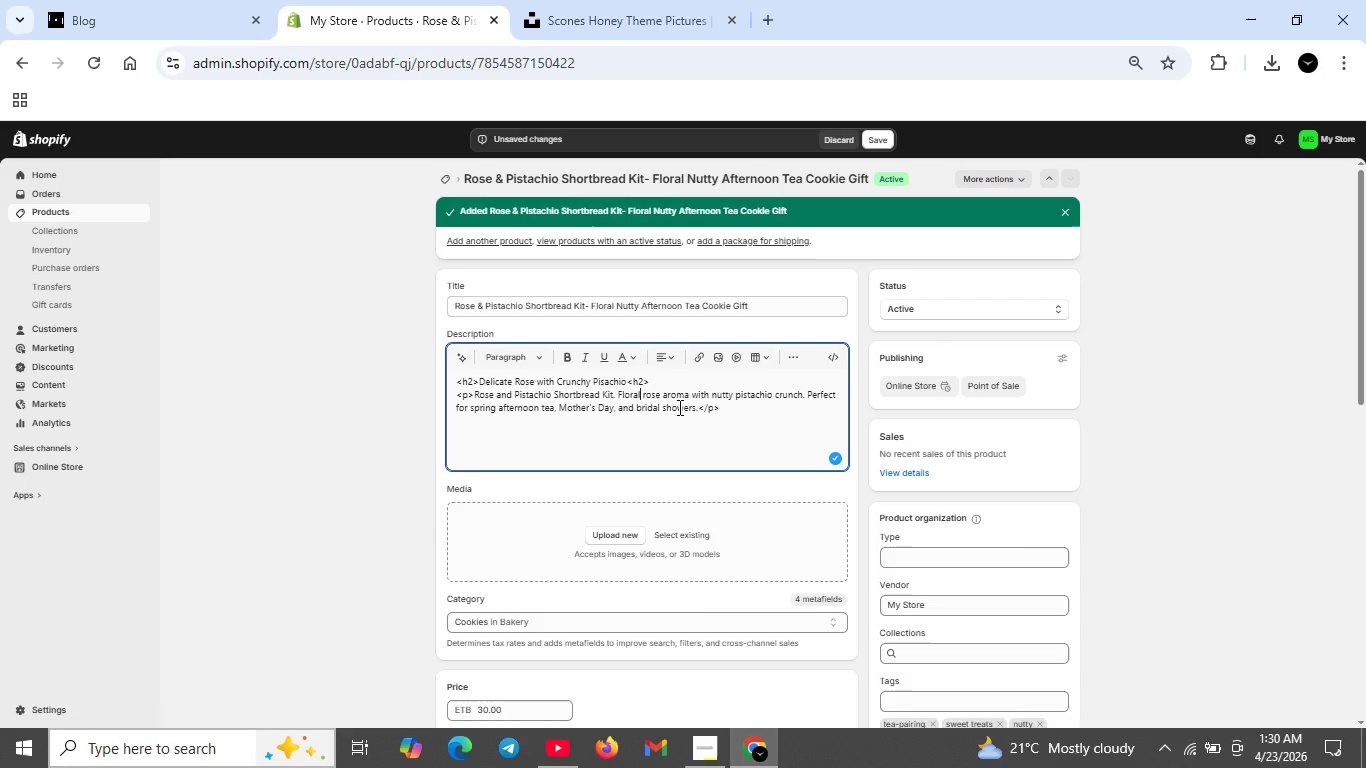 
left_click([729, 416])
 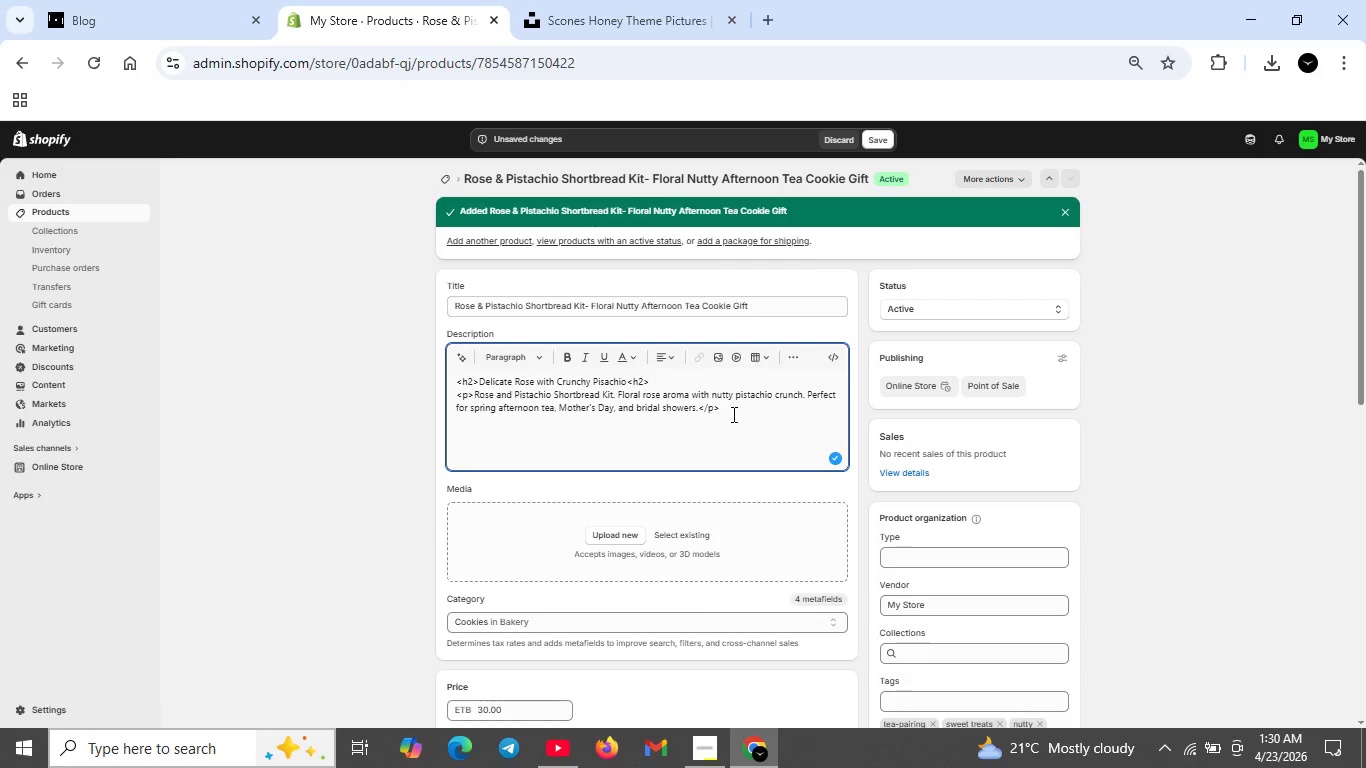 
key(Shift+ShiftRight)
 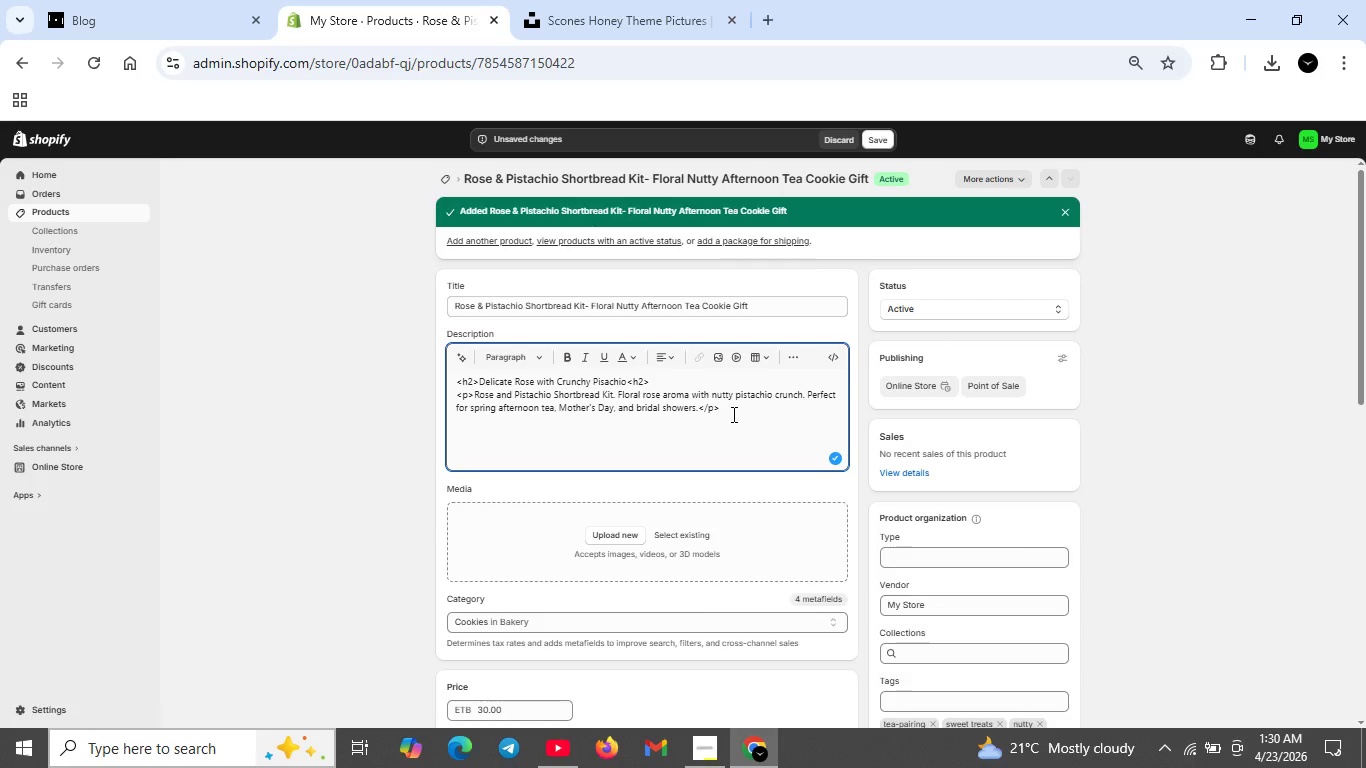 
key(Shift+Enter)
 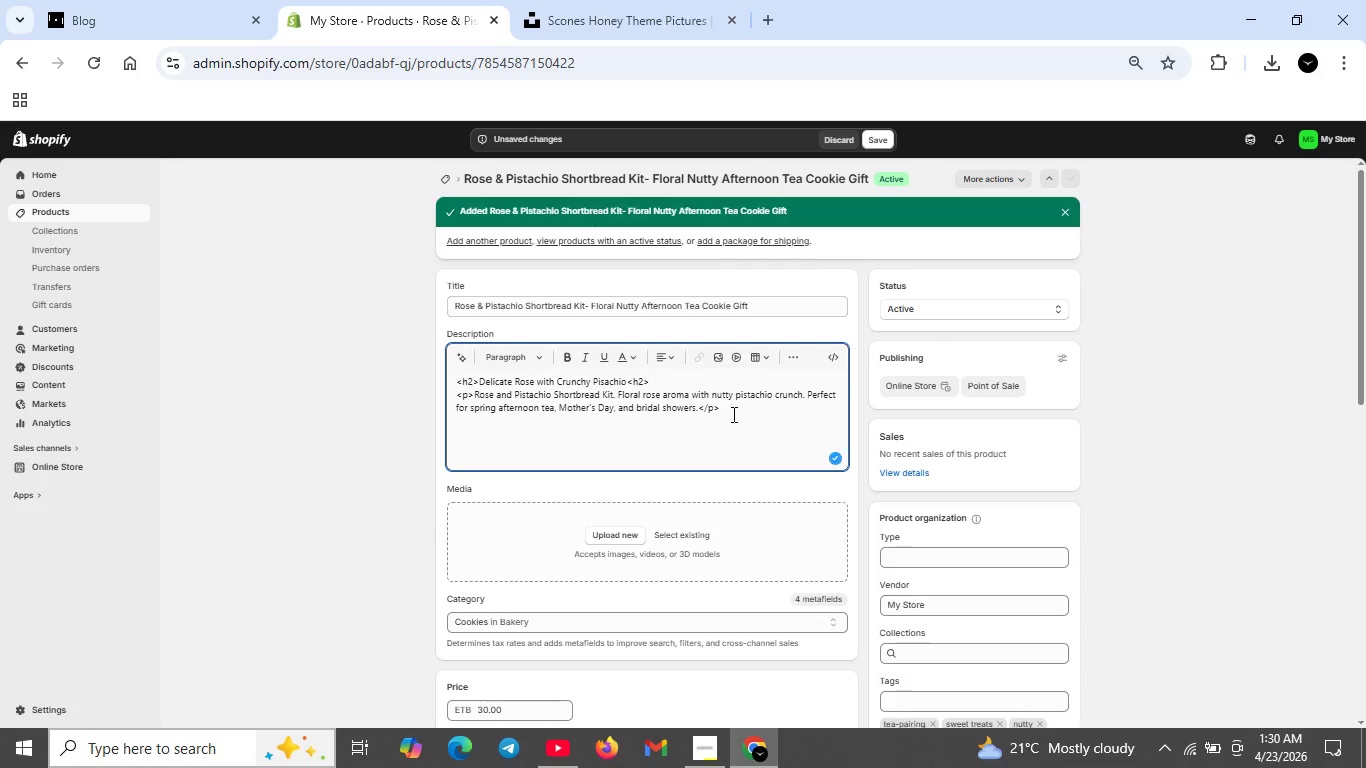 
type(<h3>What's IN=)
key(Backspace)
key(Backspace)
type(N)
key(Backspace)
type(nside<h3>)
 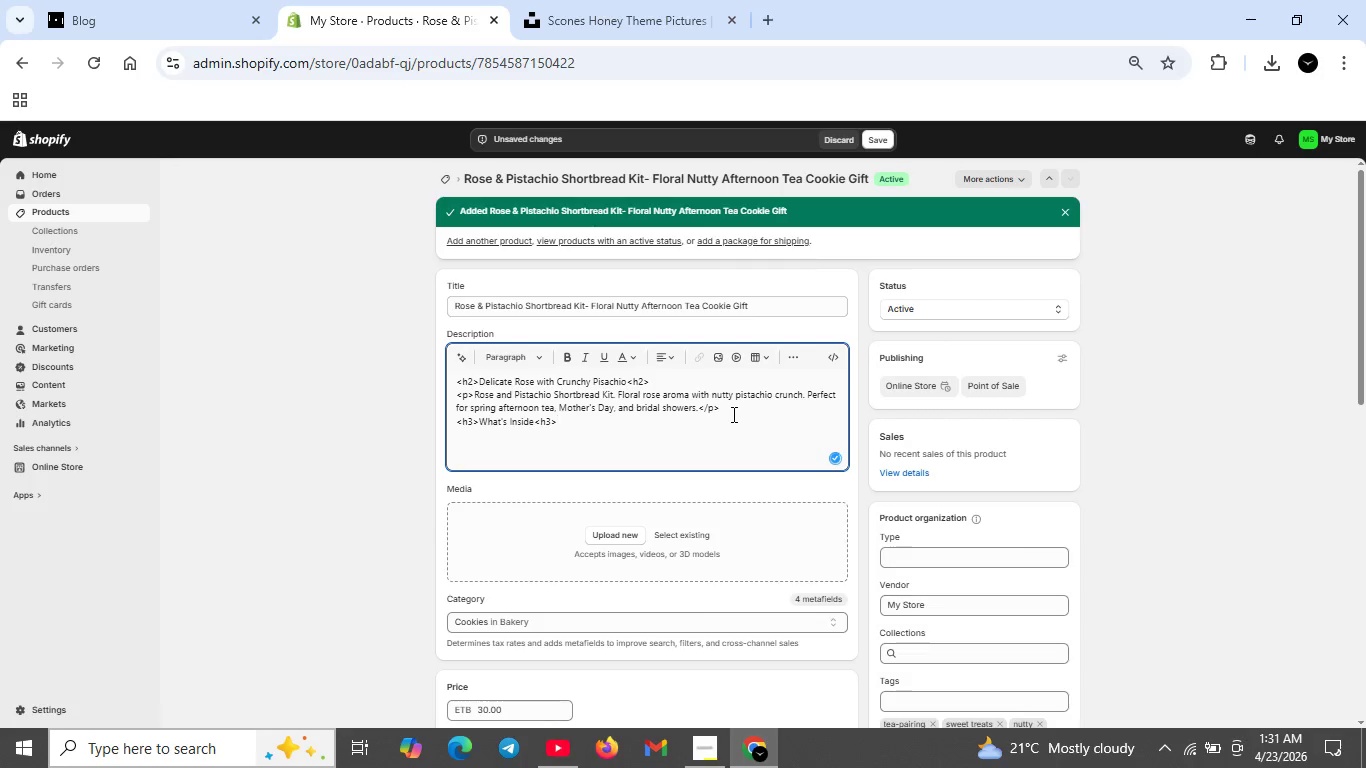 
key(Shift+Enter)
 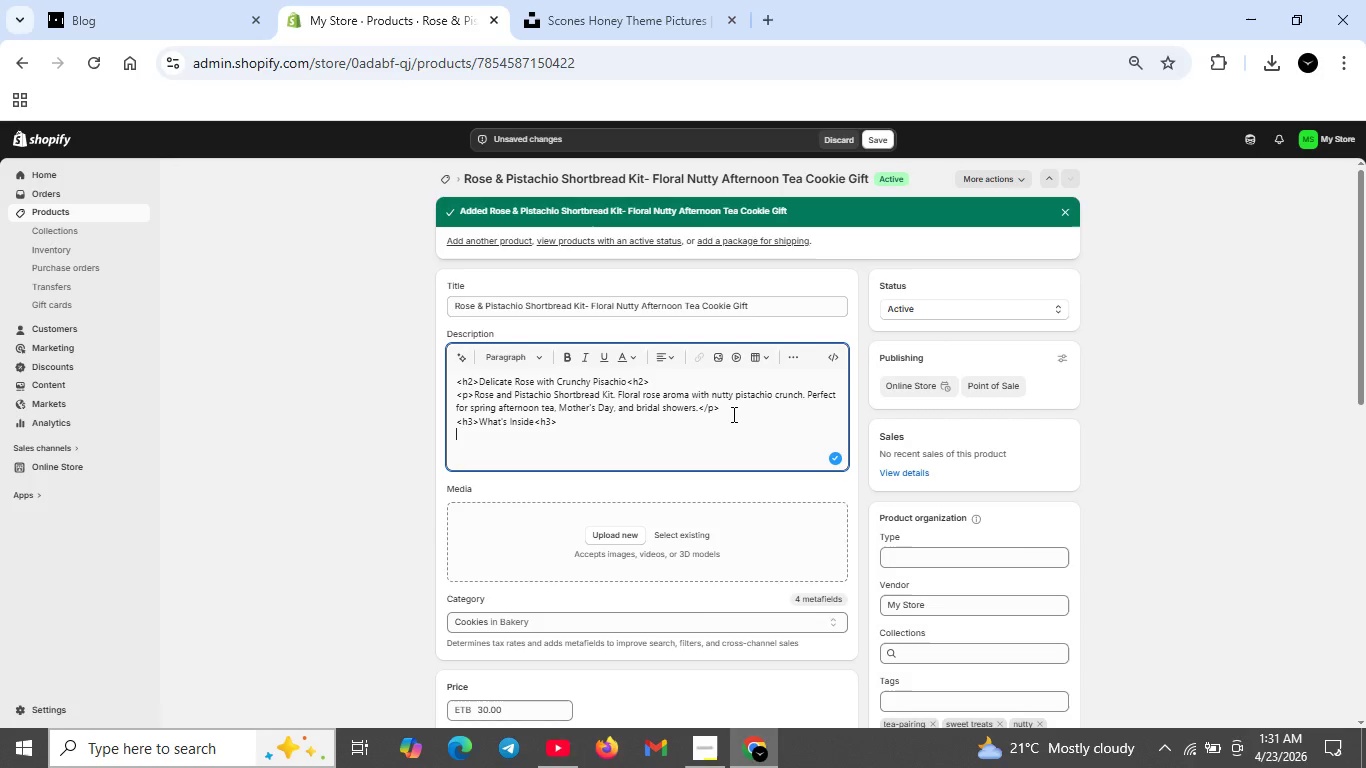 
type(<ul>)
 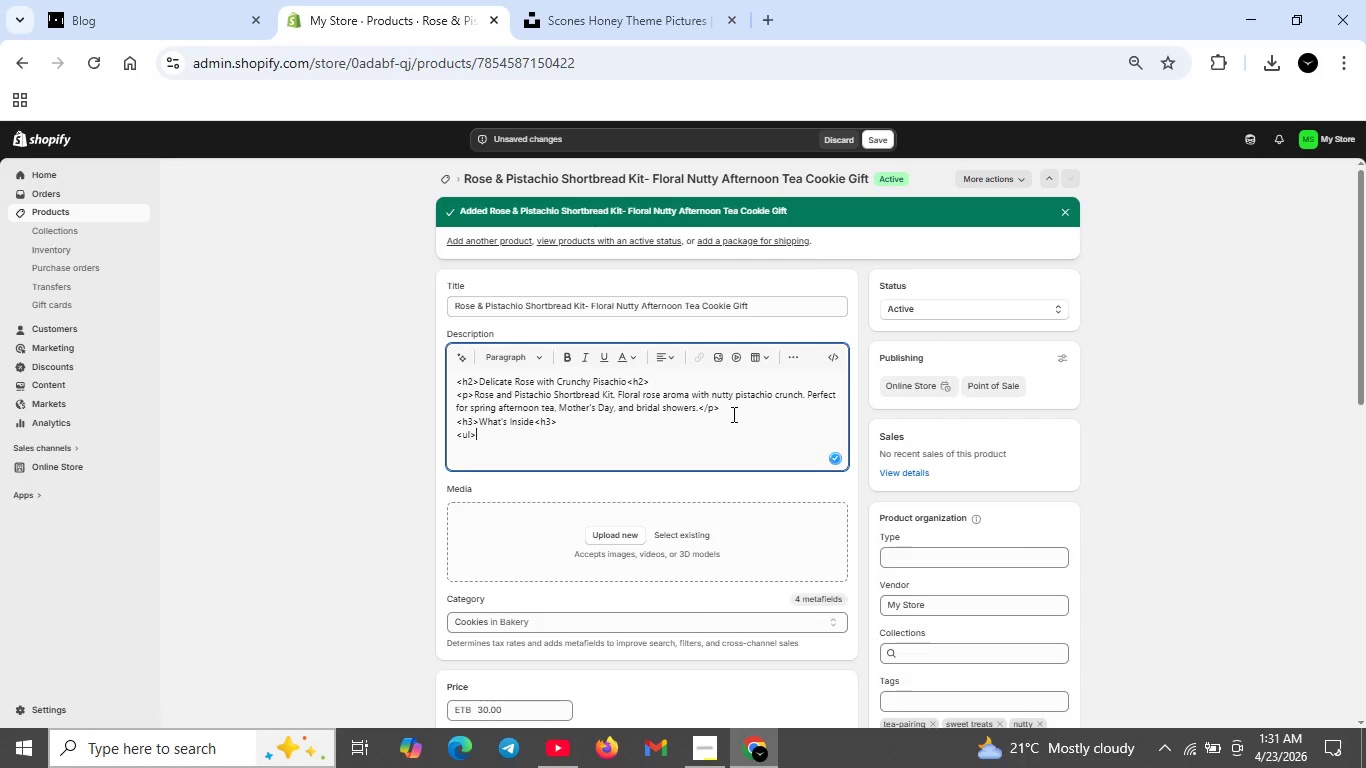 
key(Shift+Enter)
 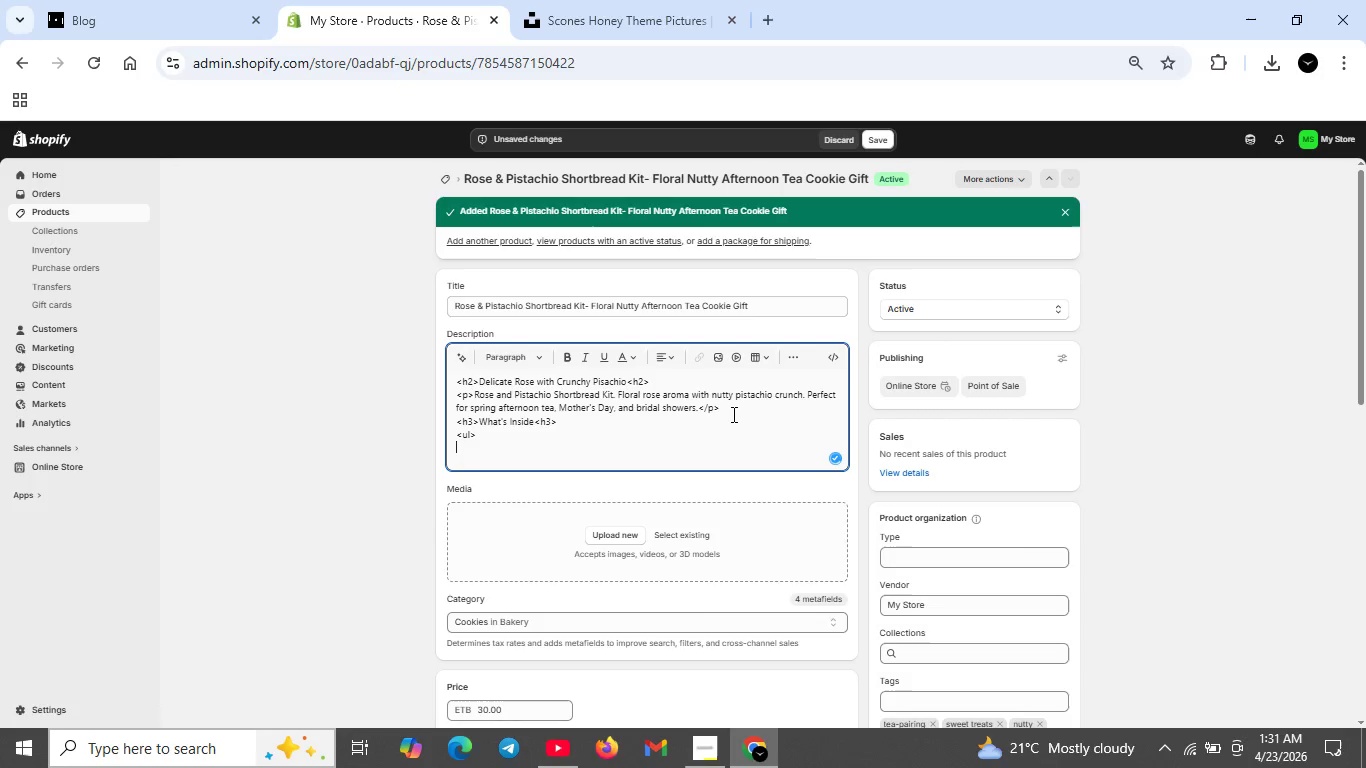 
type(<li>Premasure)
 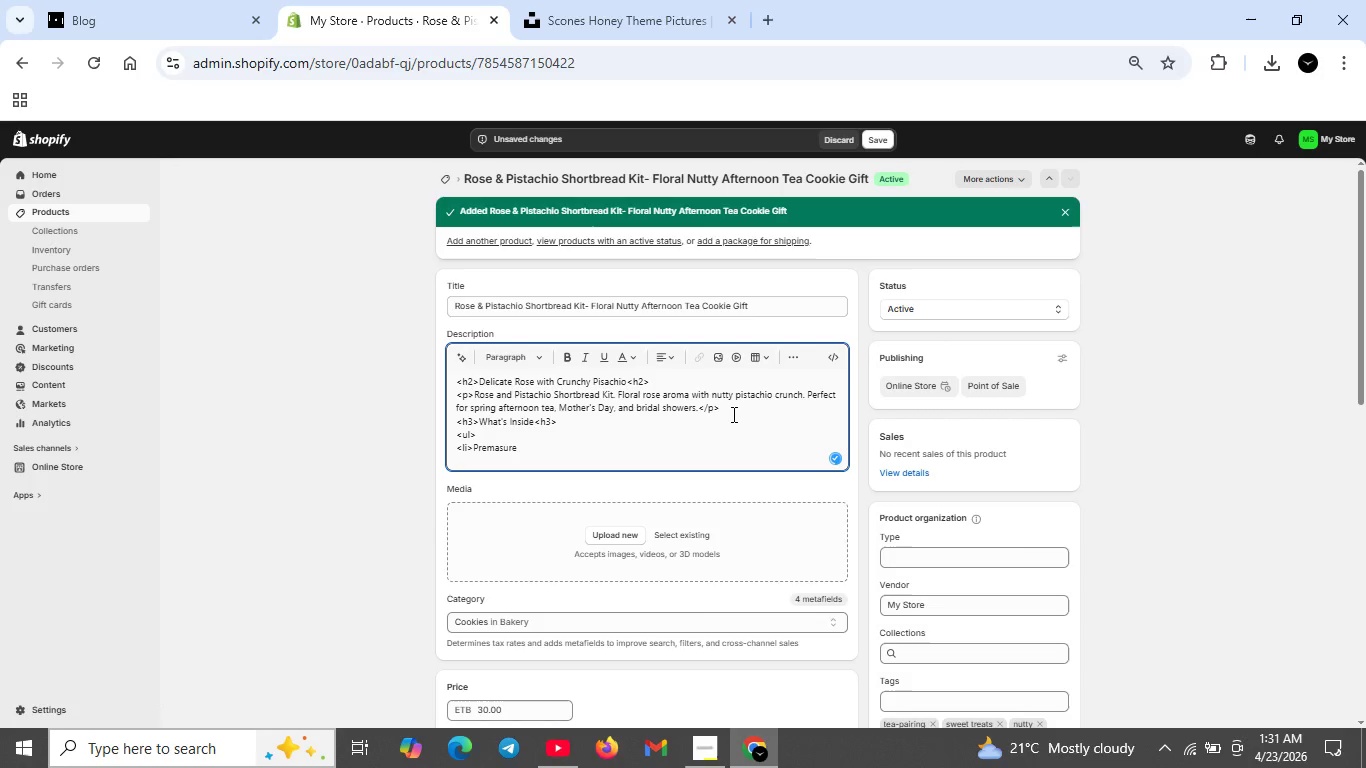 
key(ArrowLeft)
 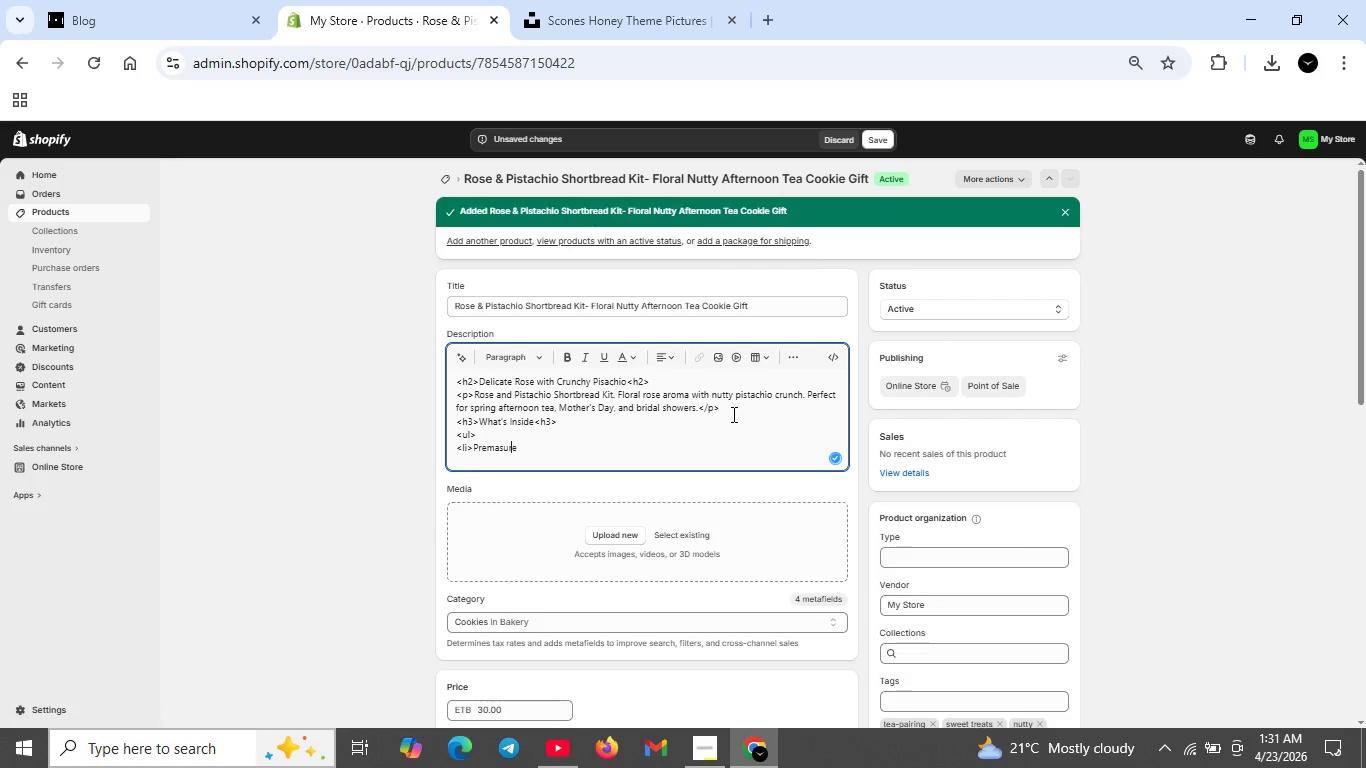 
key(ArrowLeft)
 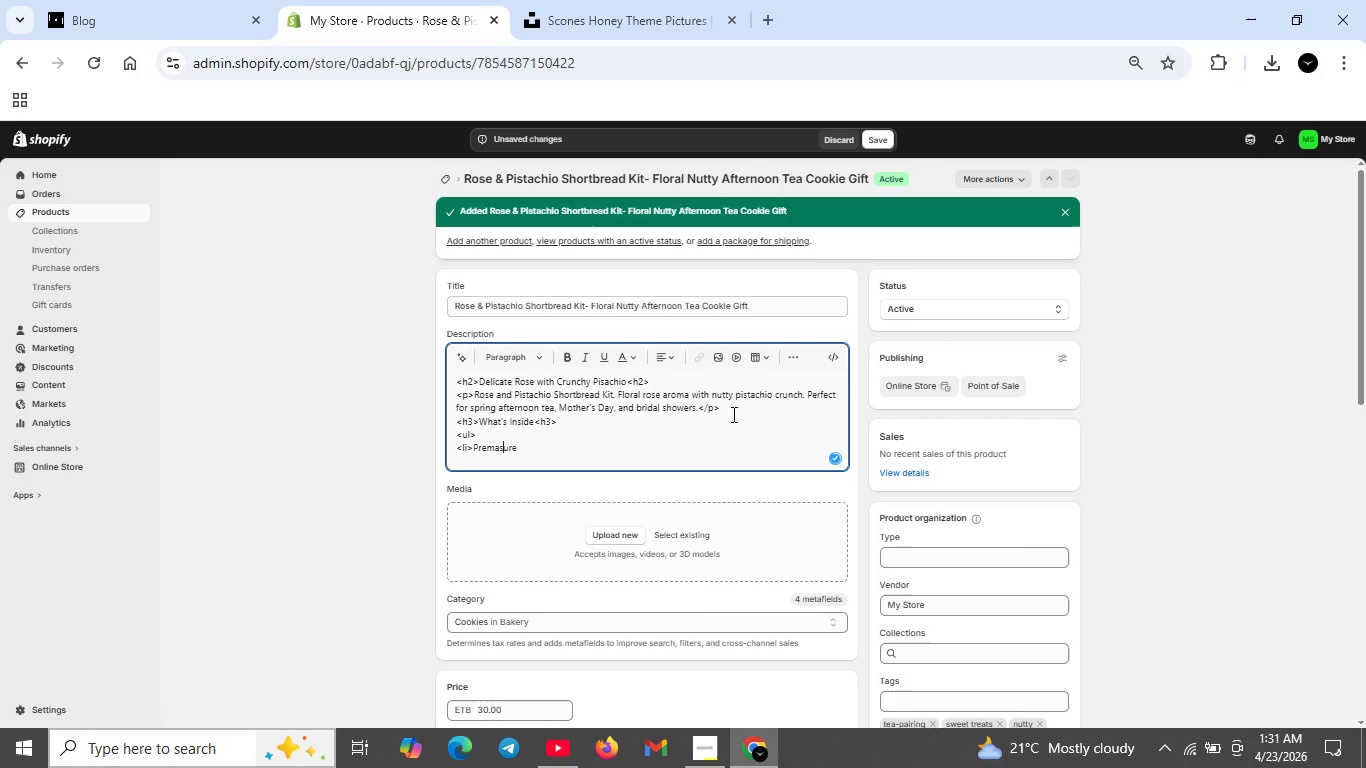 
key(ArrowLeft)
 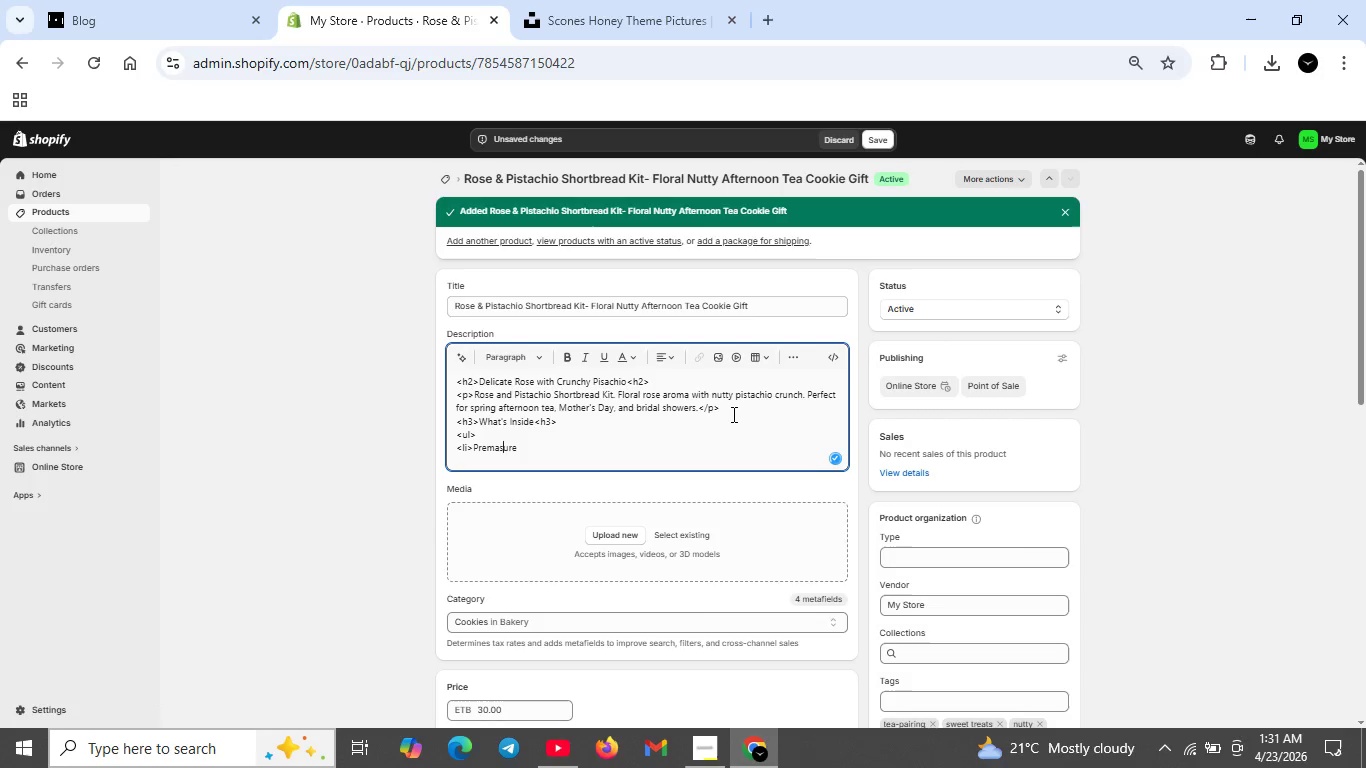 
key(ArrowLeft)
 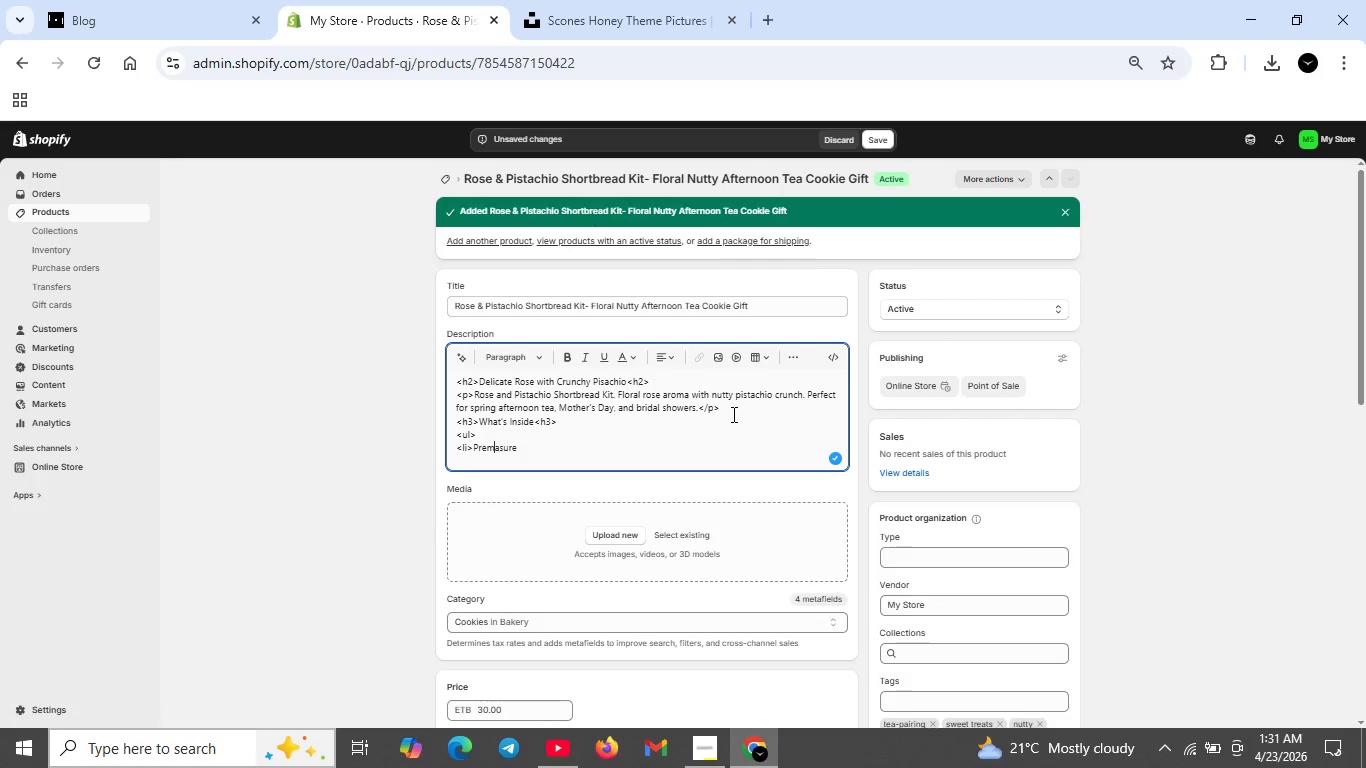 
key(ArrowLeft)
 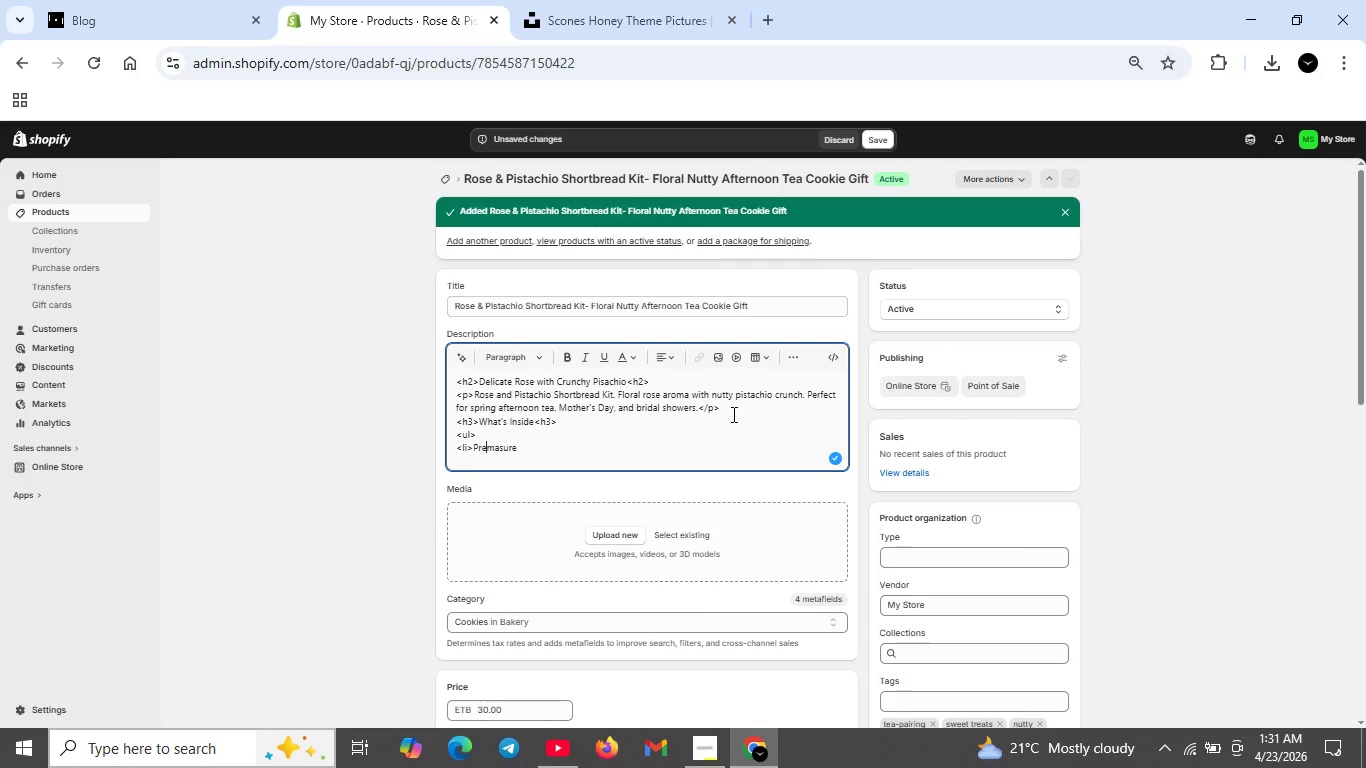 
key(ArrowLeft)
 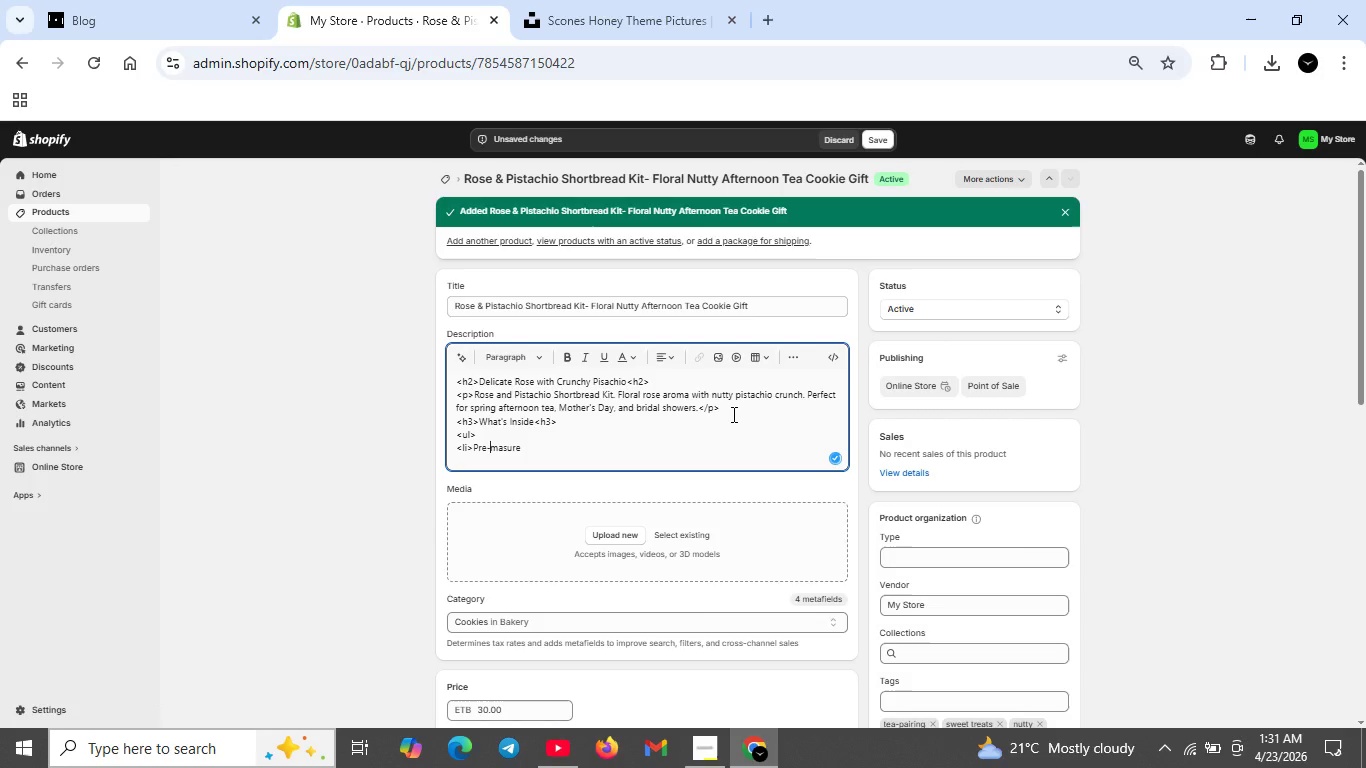 
key(Minus)
 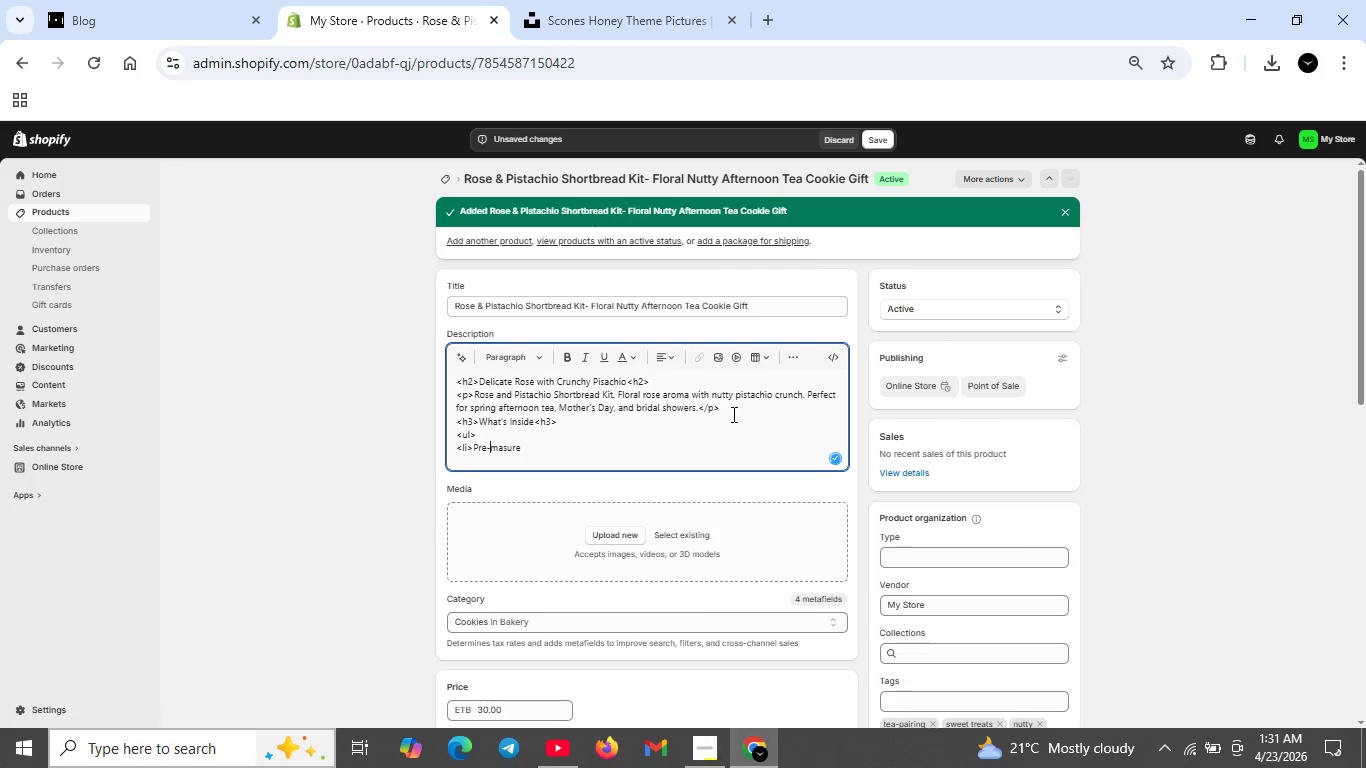 
key(ArrowRight)
 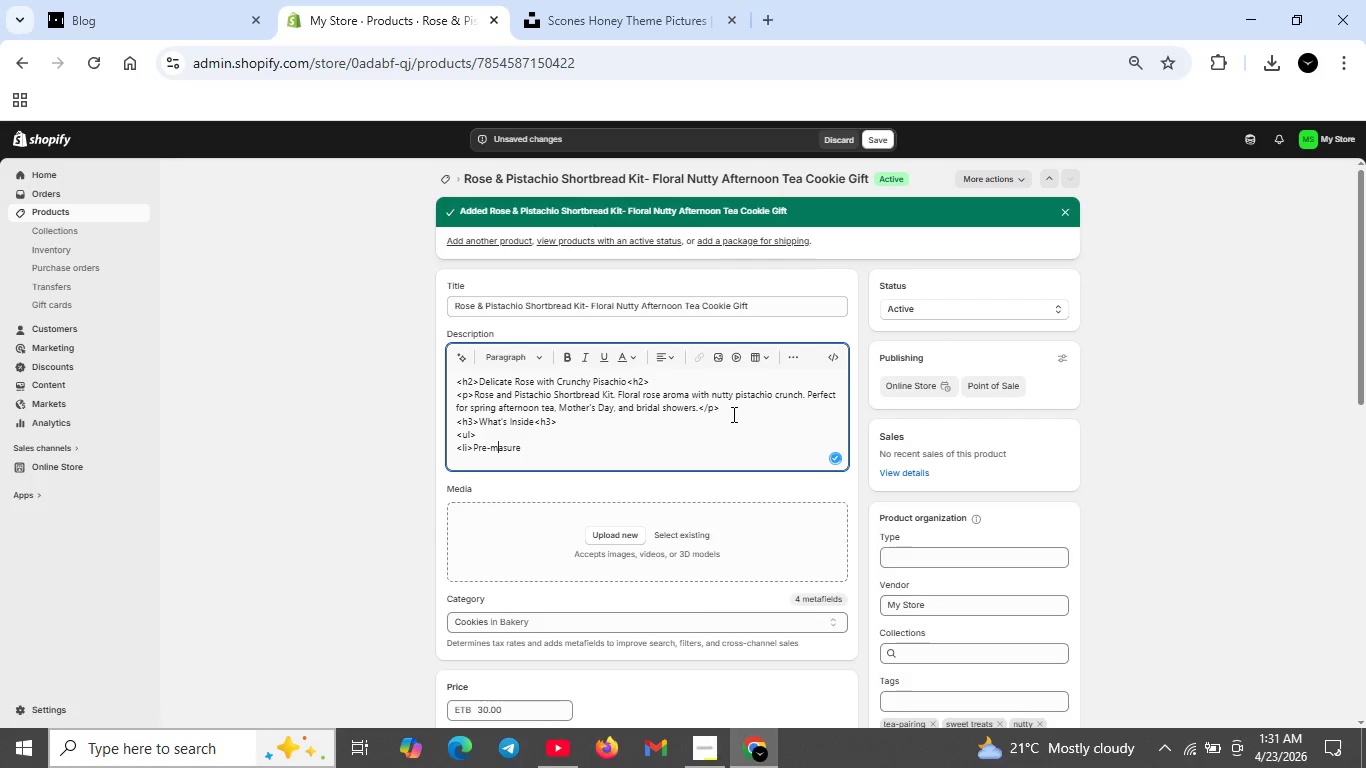 
key(ArrowRight)
 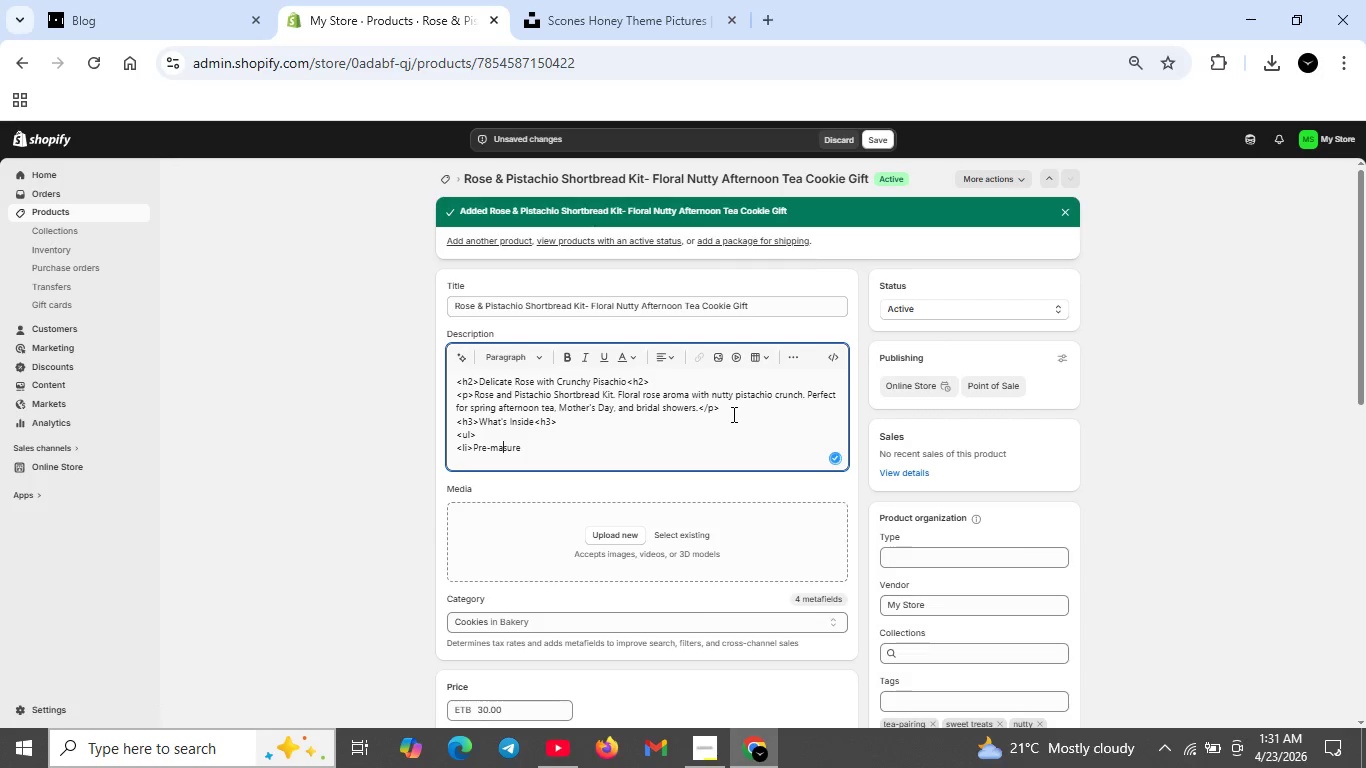 
key(ArrowRight)
 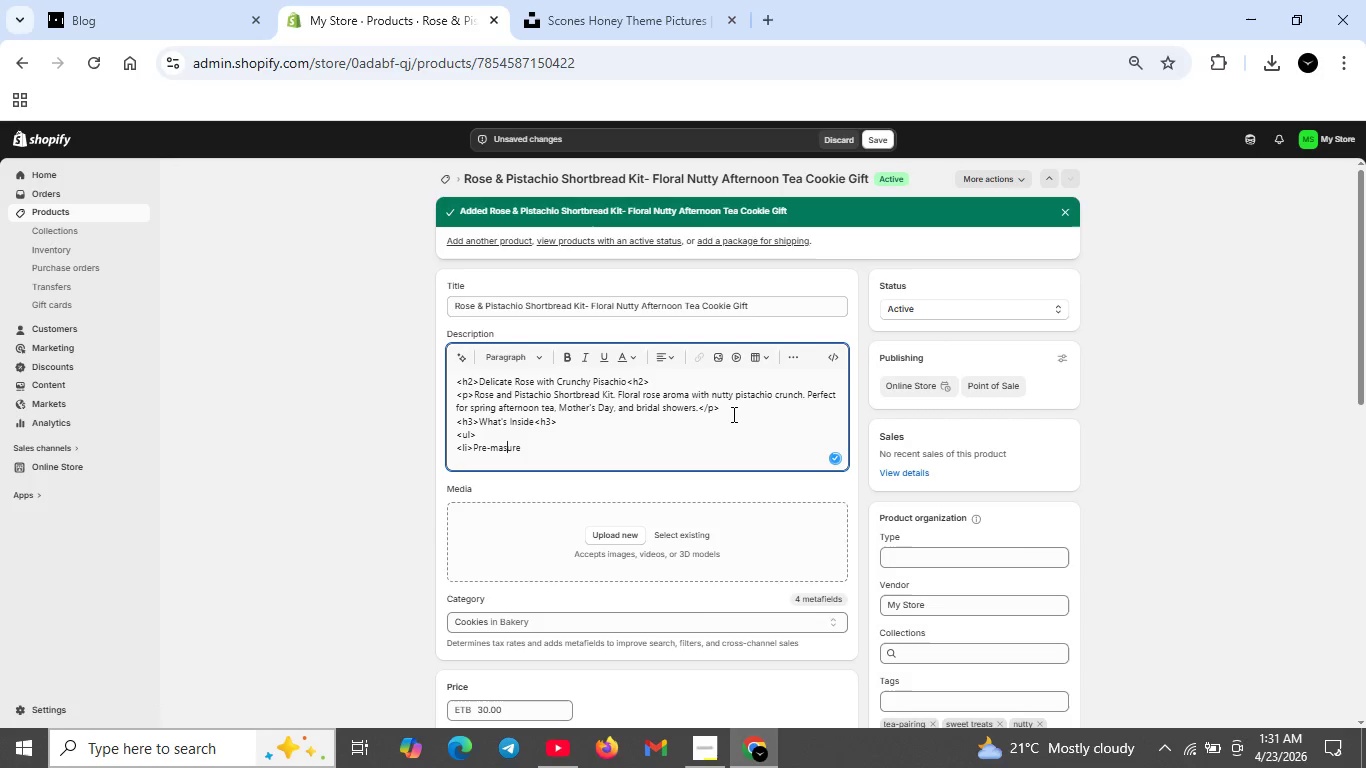 
key(ArrowRight)
 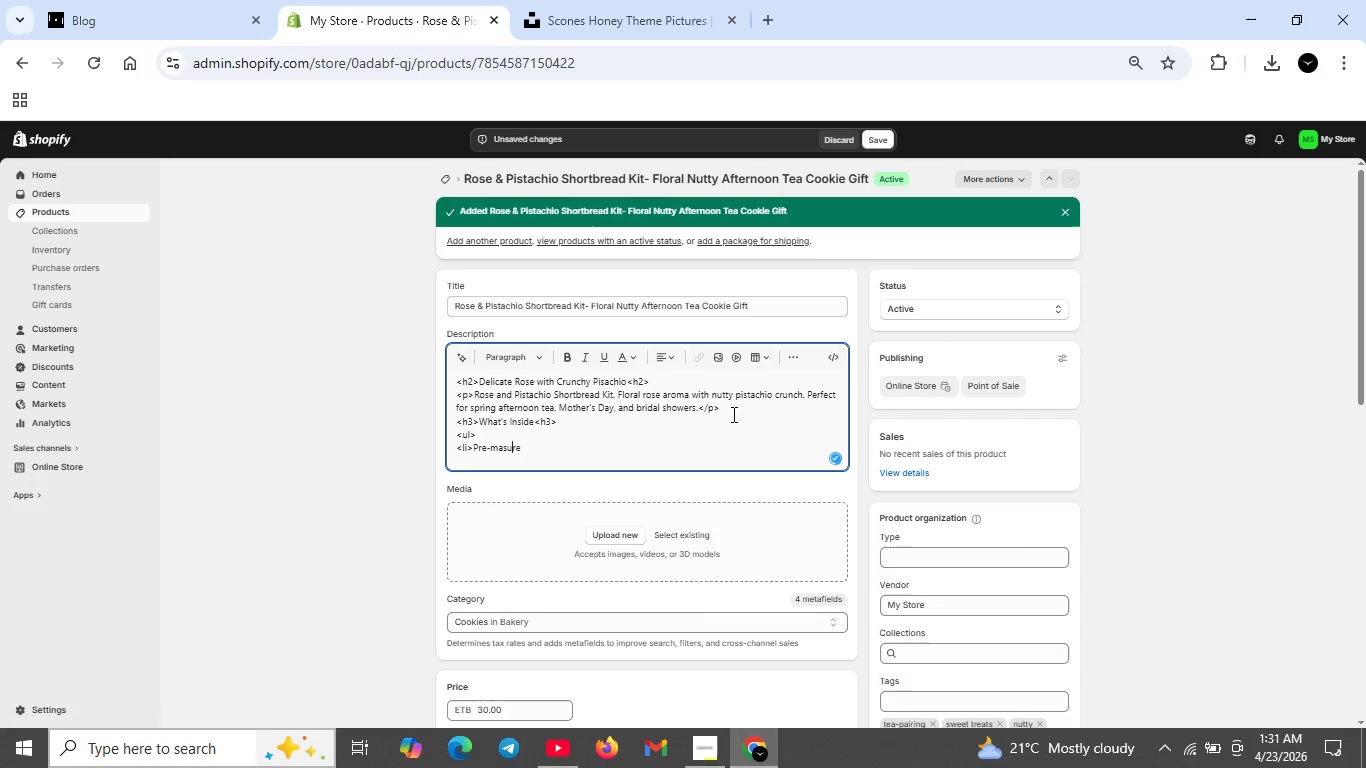 
key(ArrowRight)
 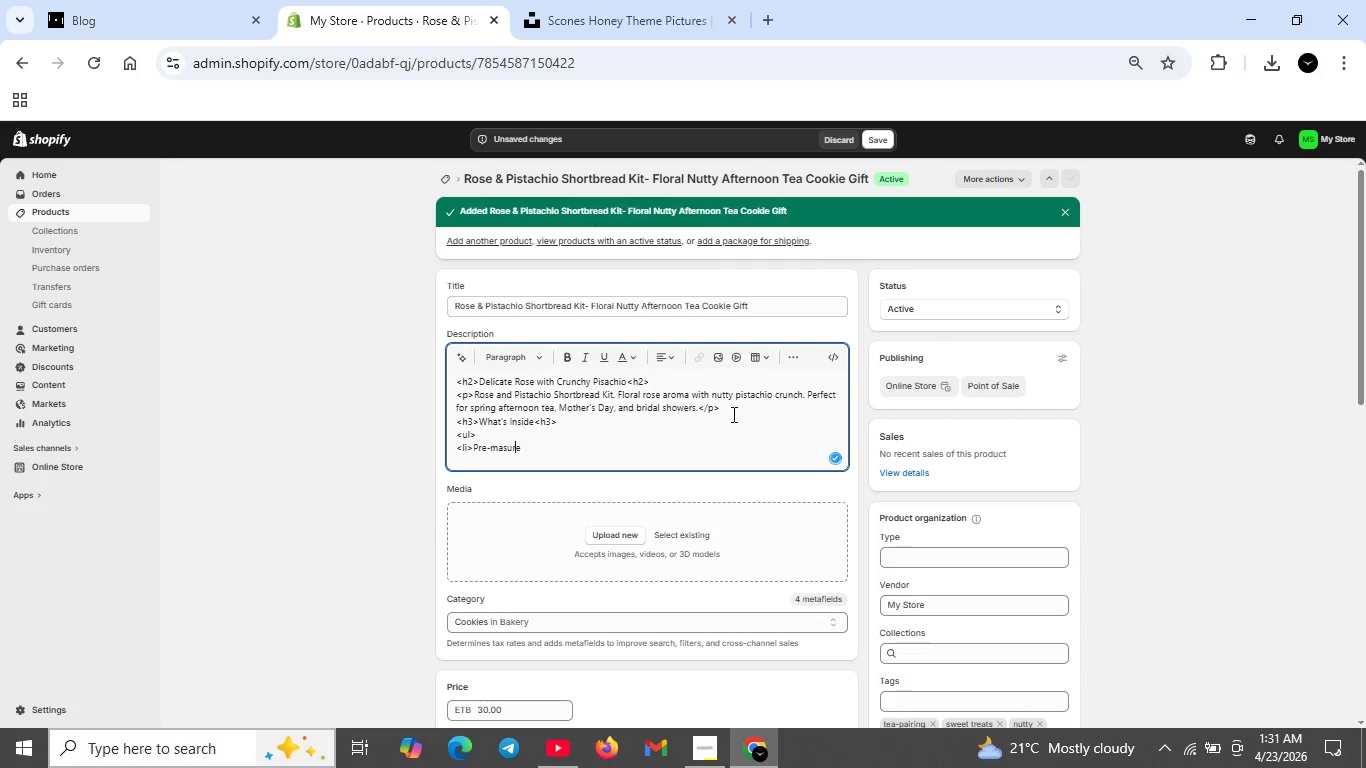 
key(ArrowRight)
 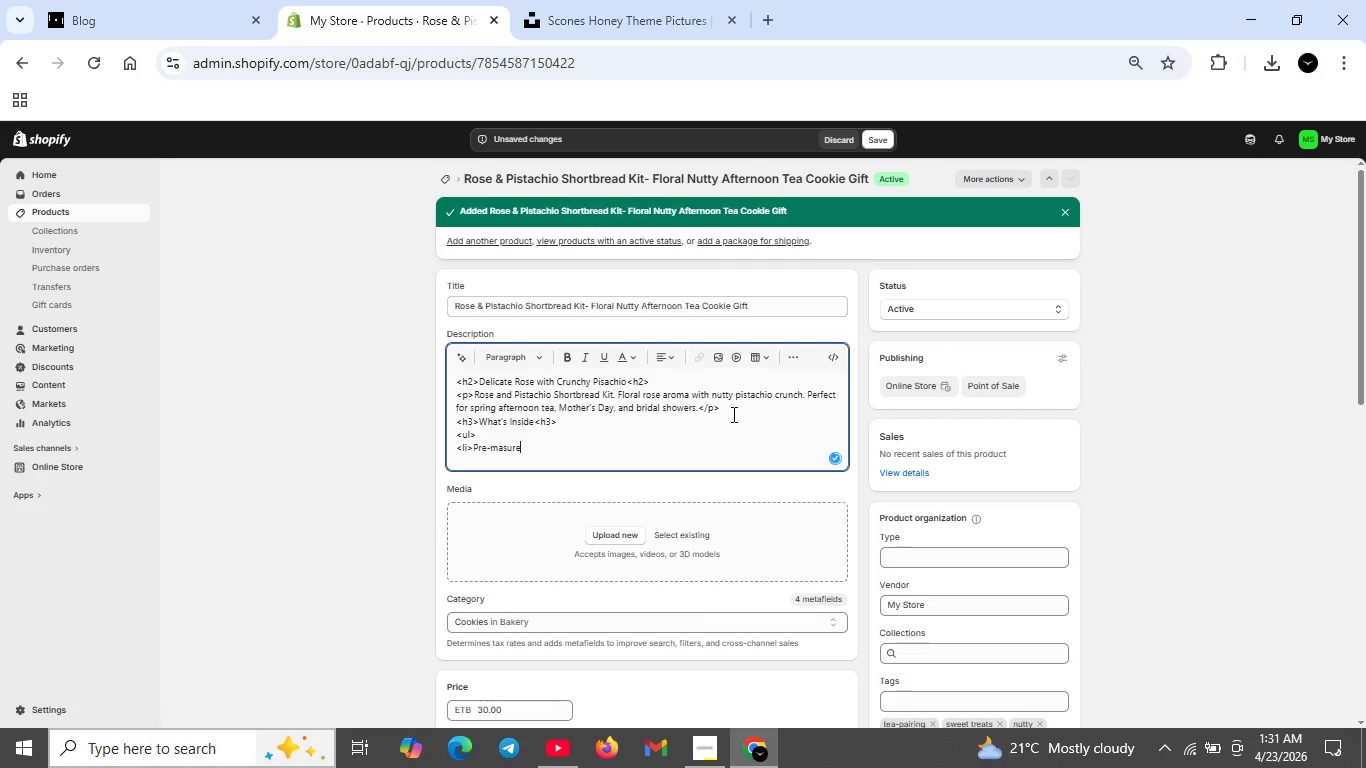 
key(D)
 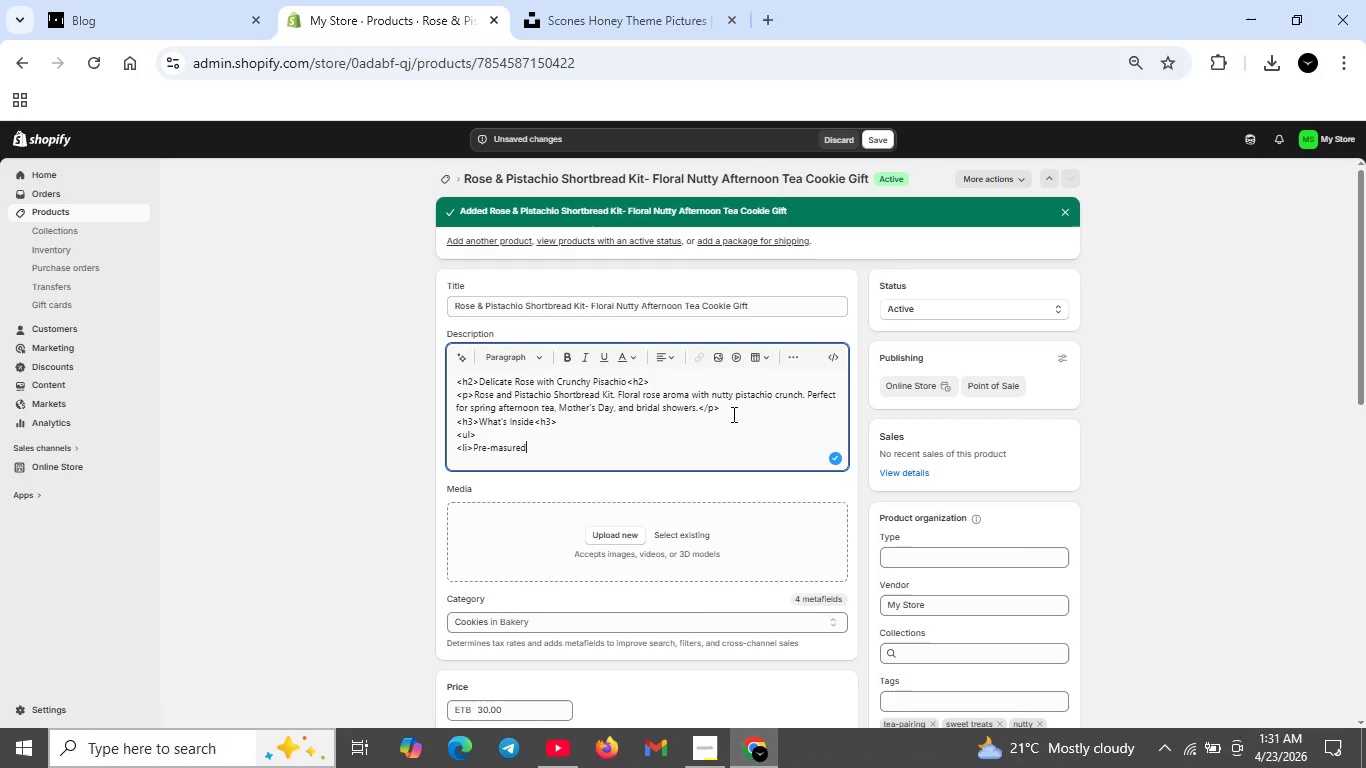 
key(ArrowLeft)
 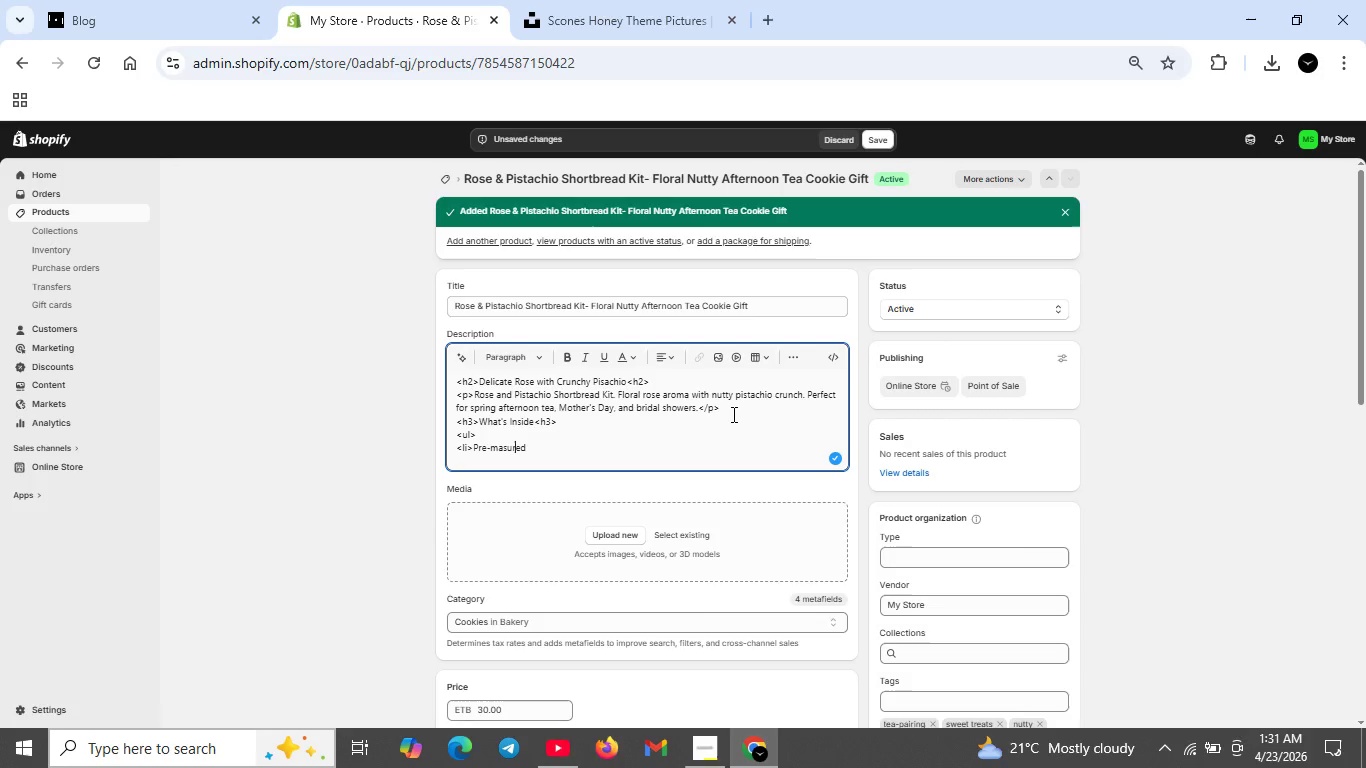 
key(ArrowLeft)
 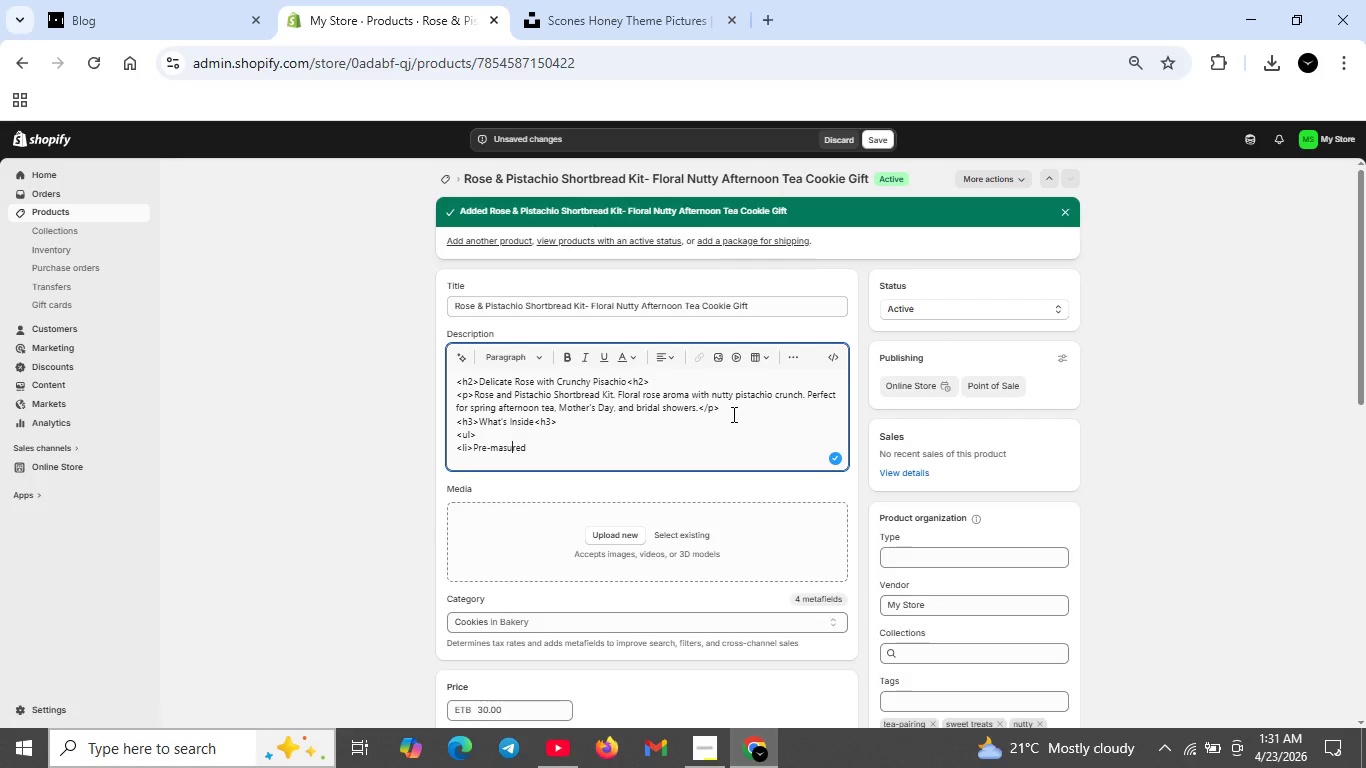 
key(ArrowLeft)
 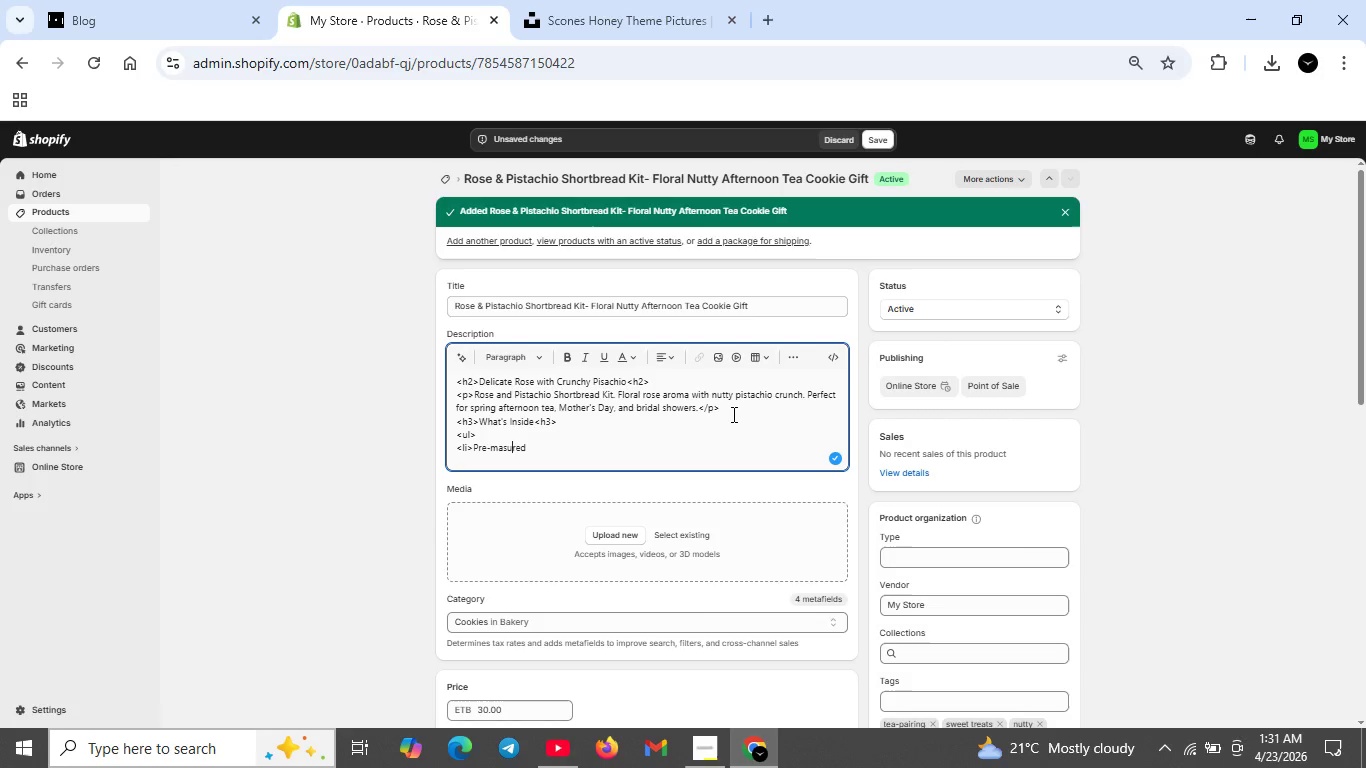 
key(ArrowLeft)
 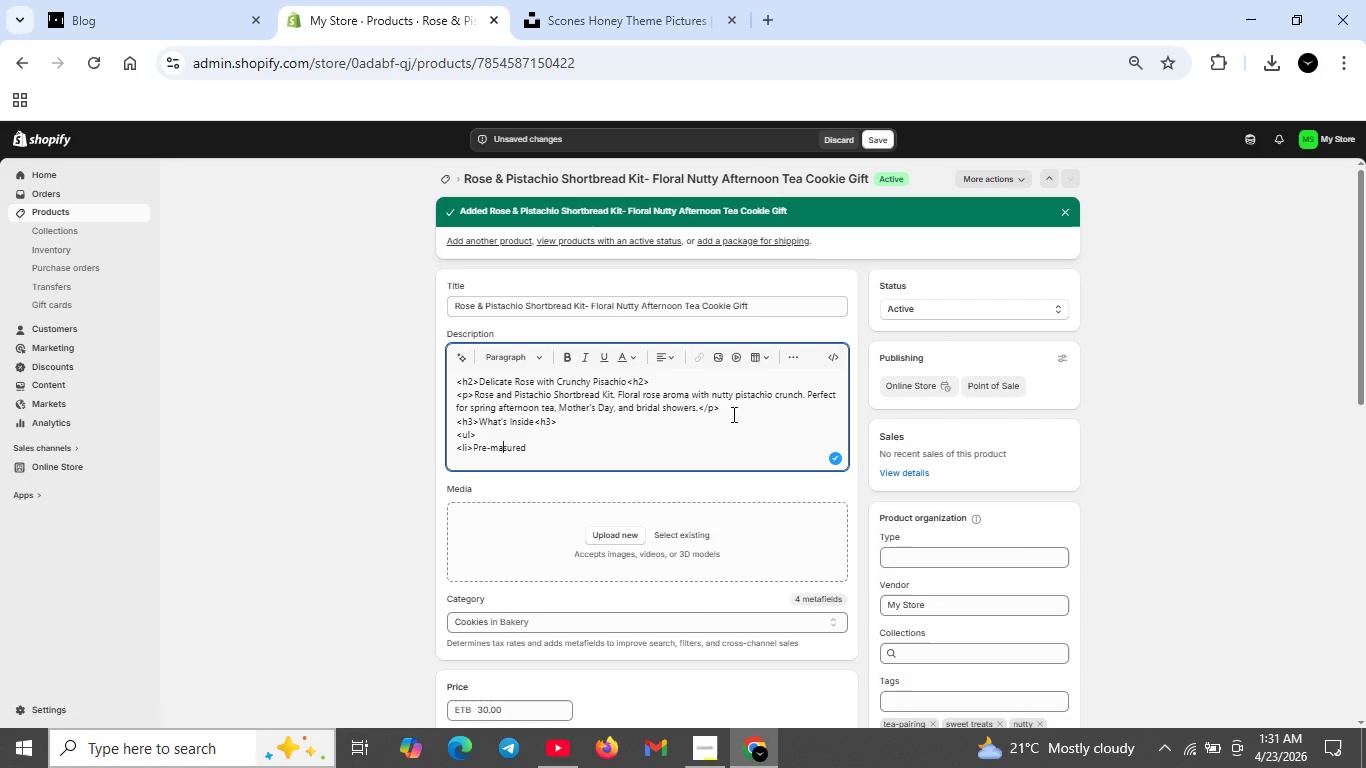 
key(ArrowLeft)
 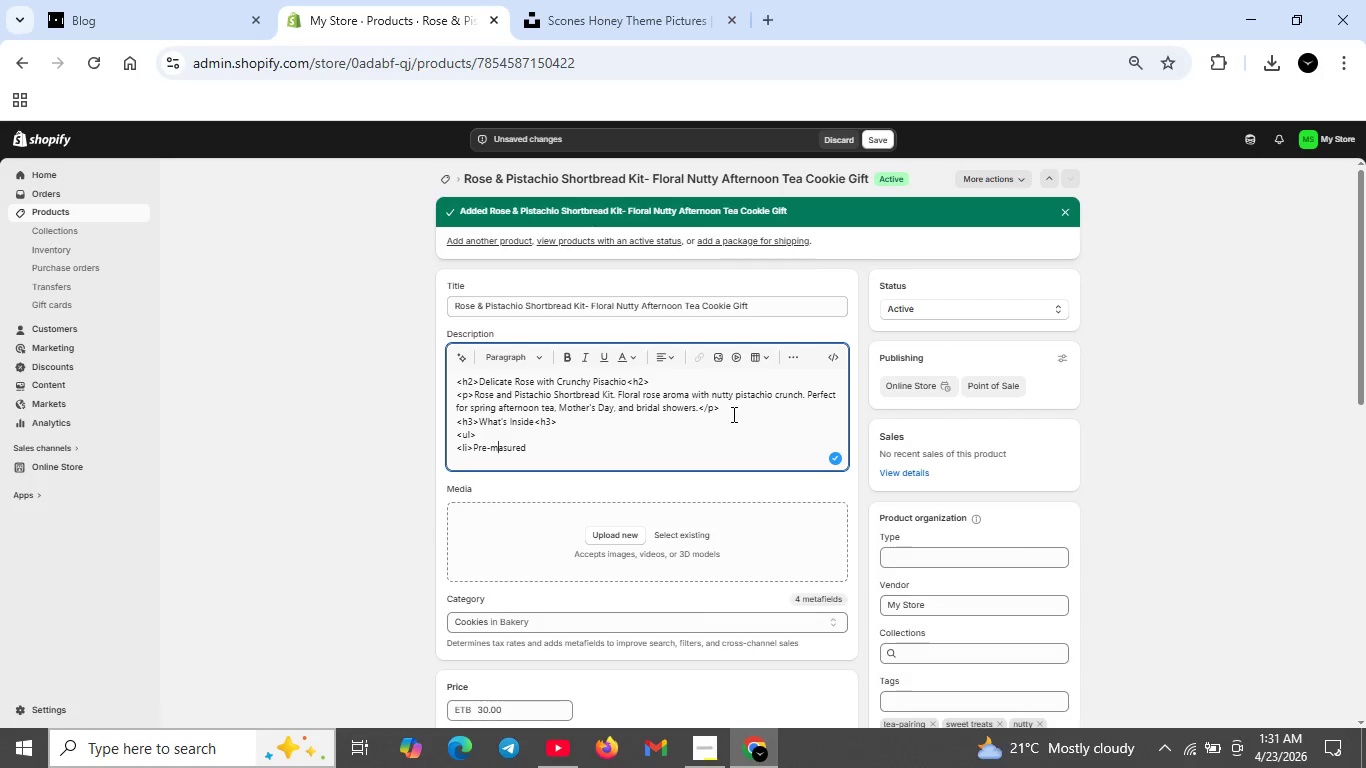 
key(ArrowLeft)
 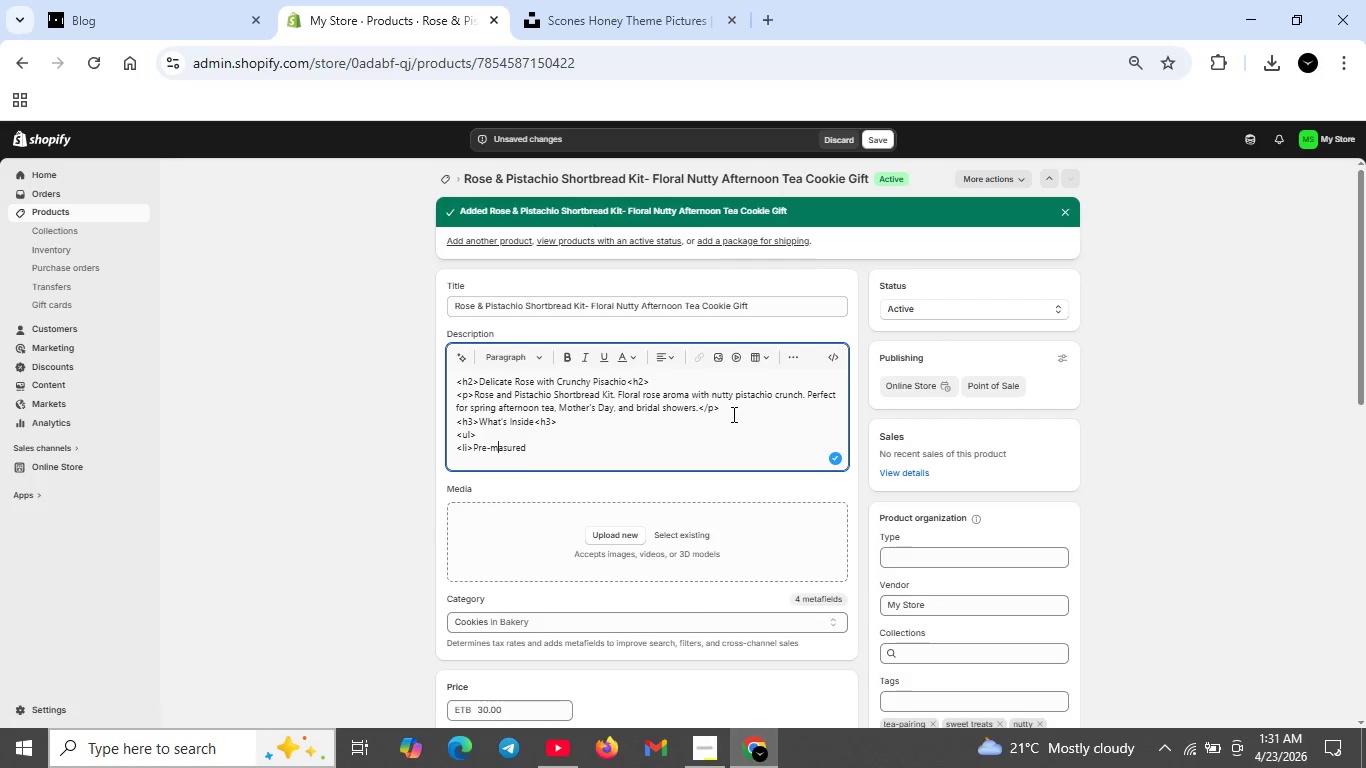 
key(E)
 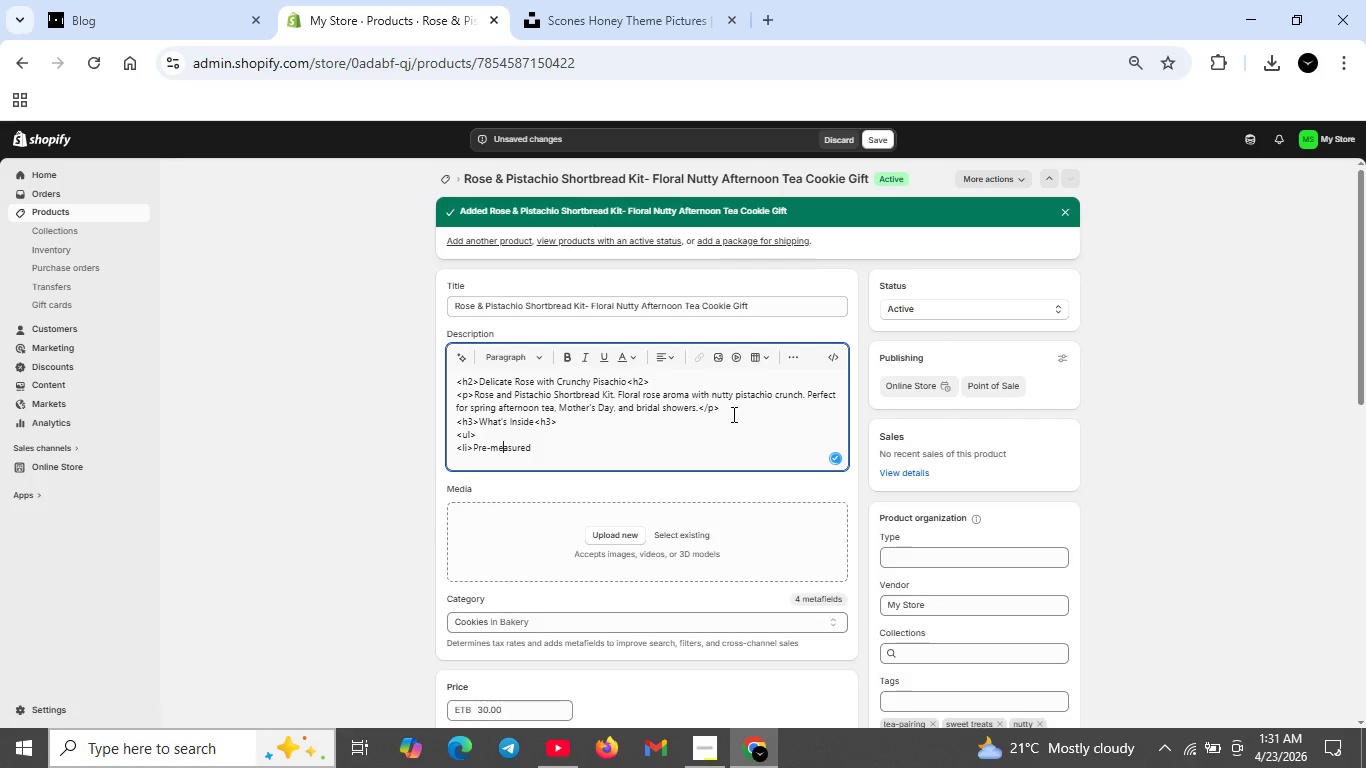 
key(ArrowRight)
 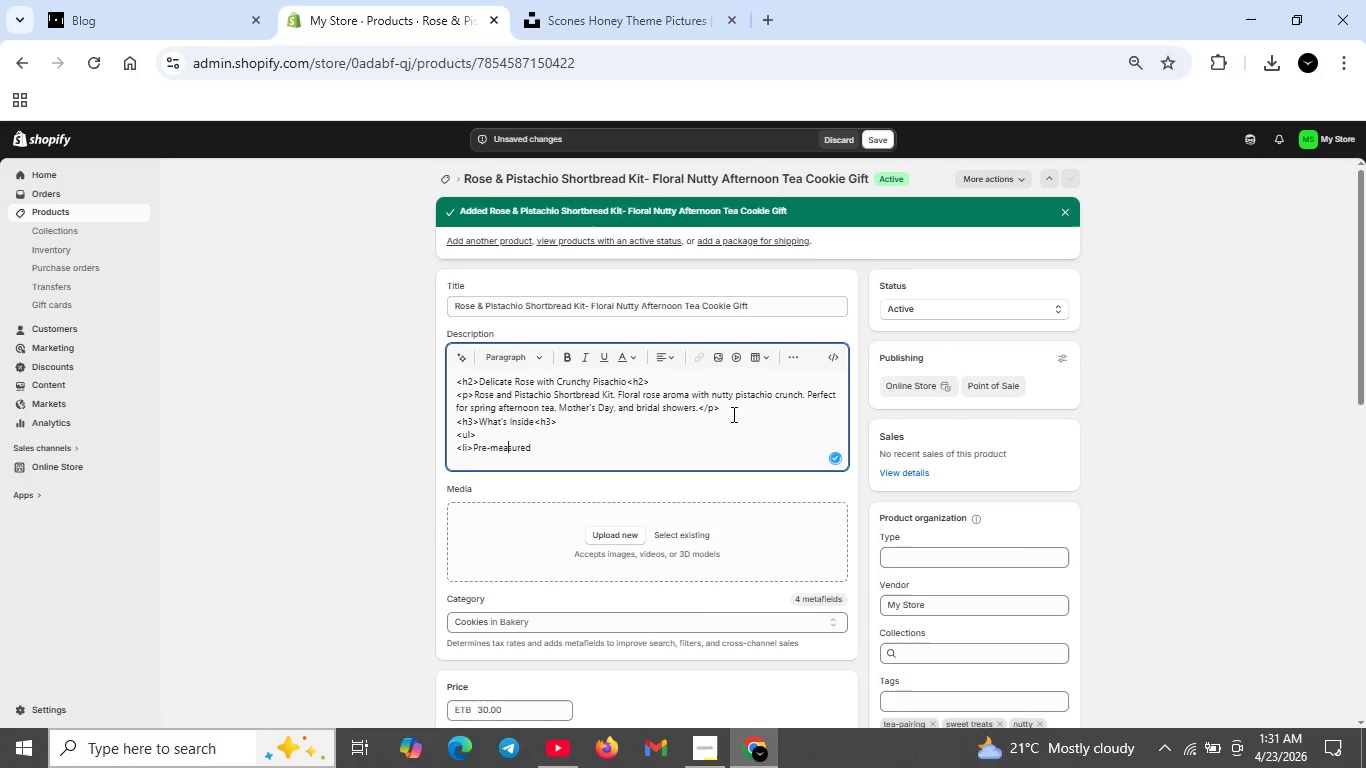 
key(ArrowRight)
 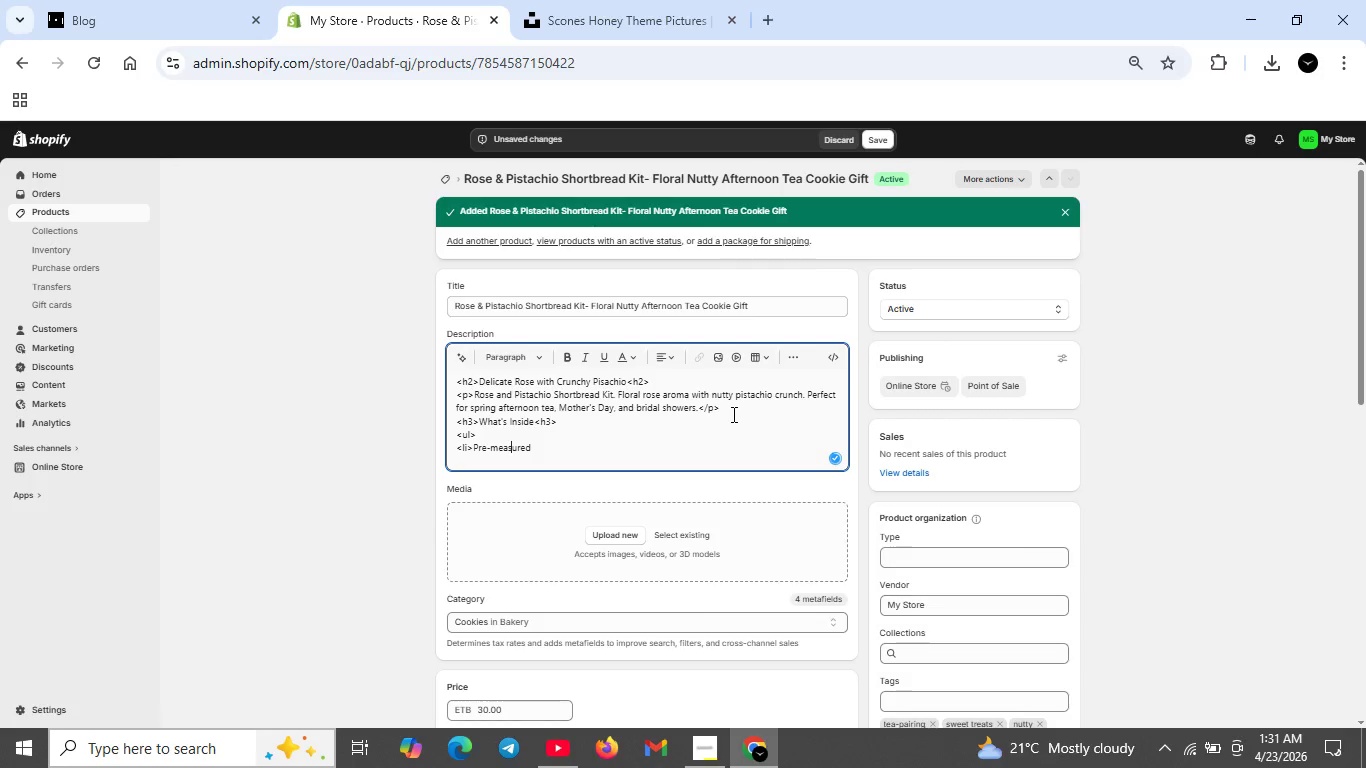 
key(ArrowRight)
 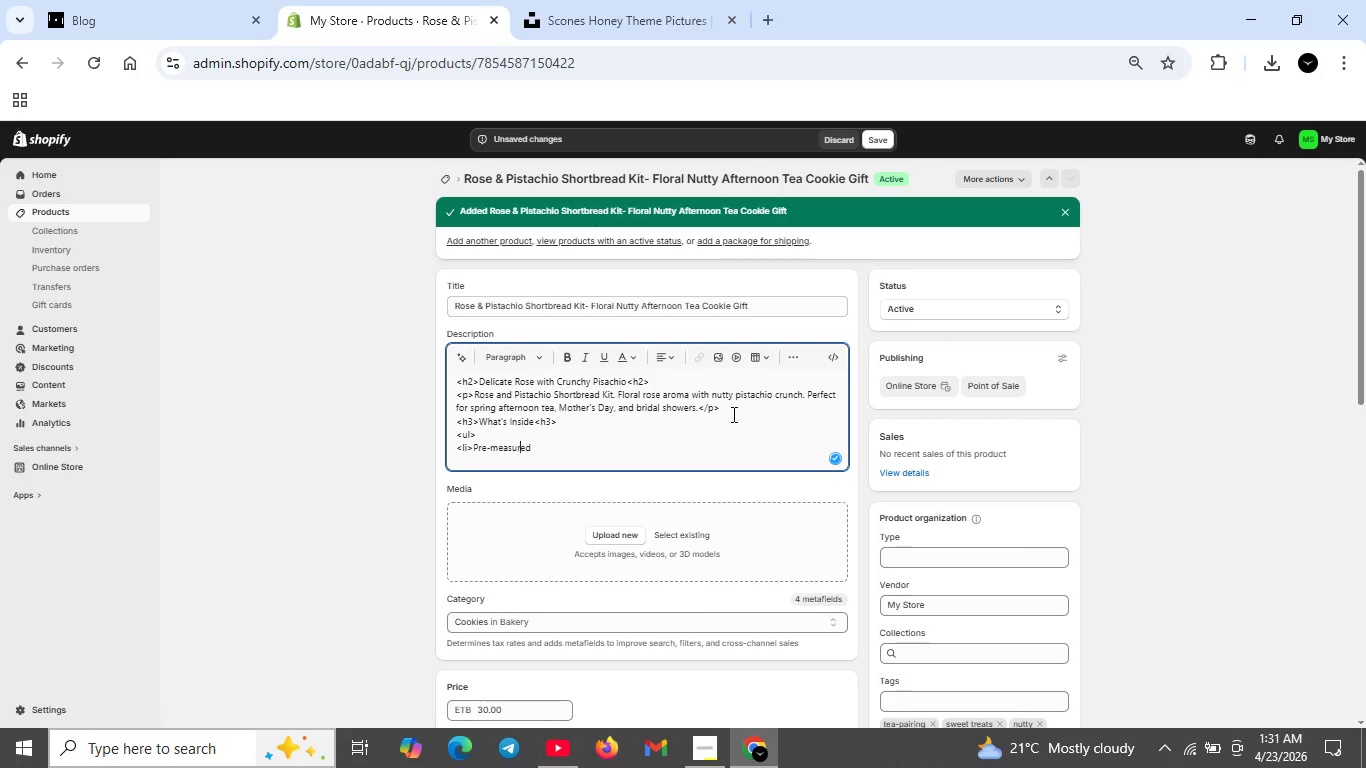 
key(ArrowRight)
 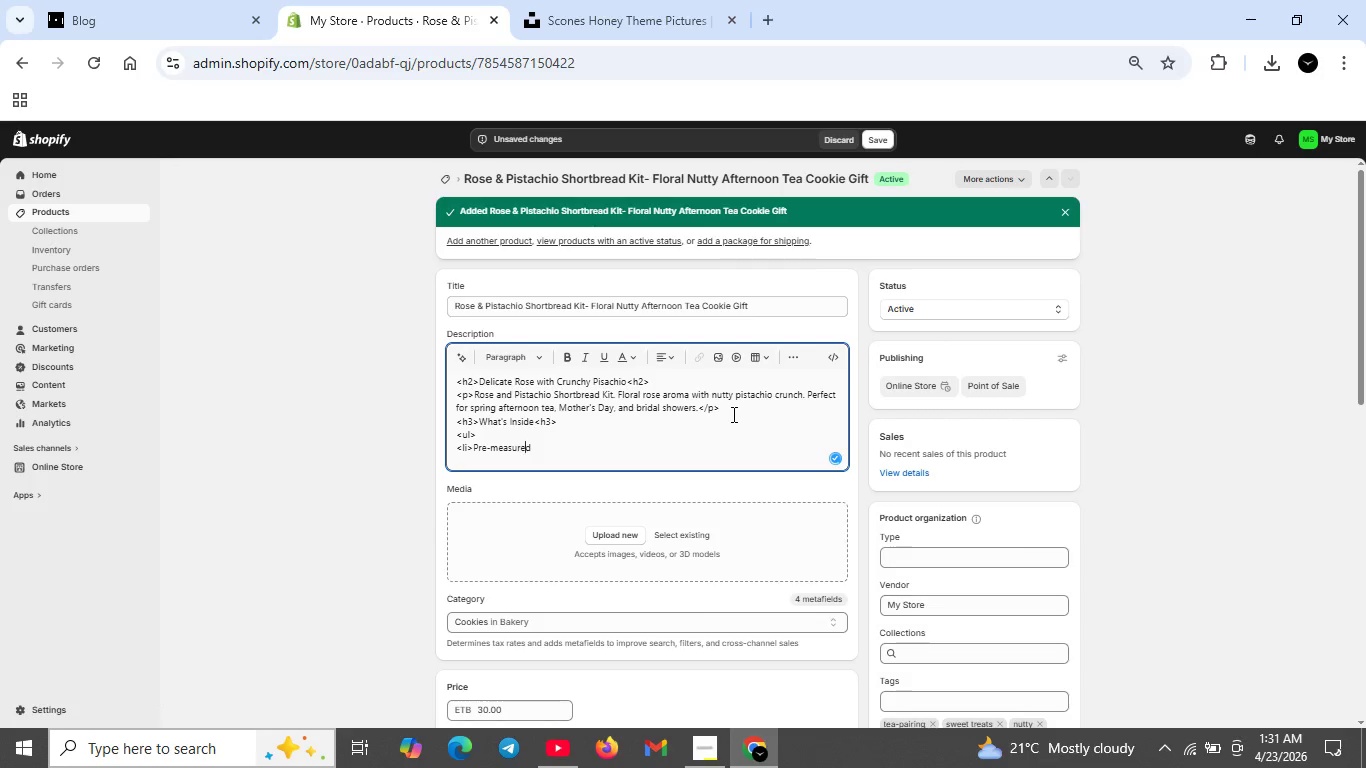 
key(ArrowRight)
 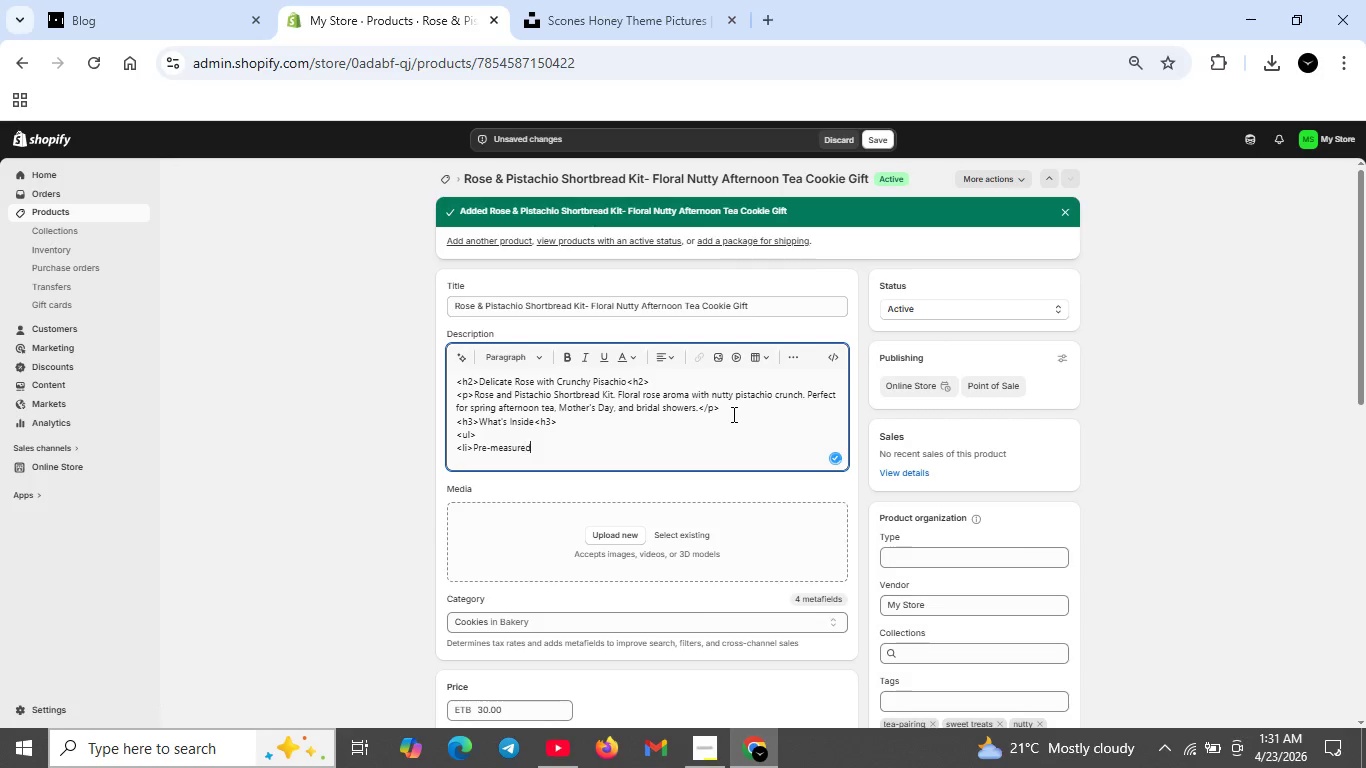 
key(ArrowRight)
 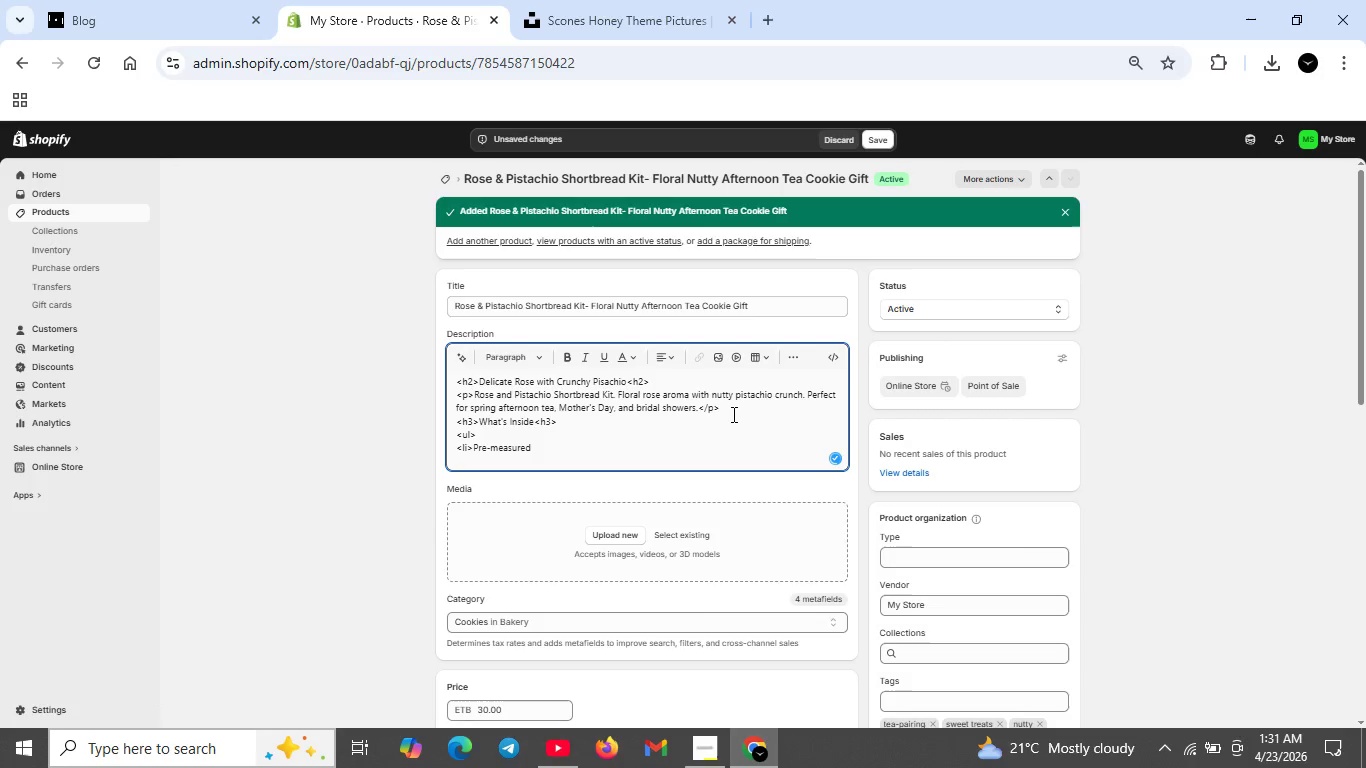 
type( dry mix<l)
key(Backspace)
type(/li>)
 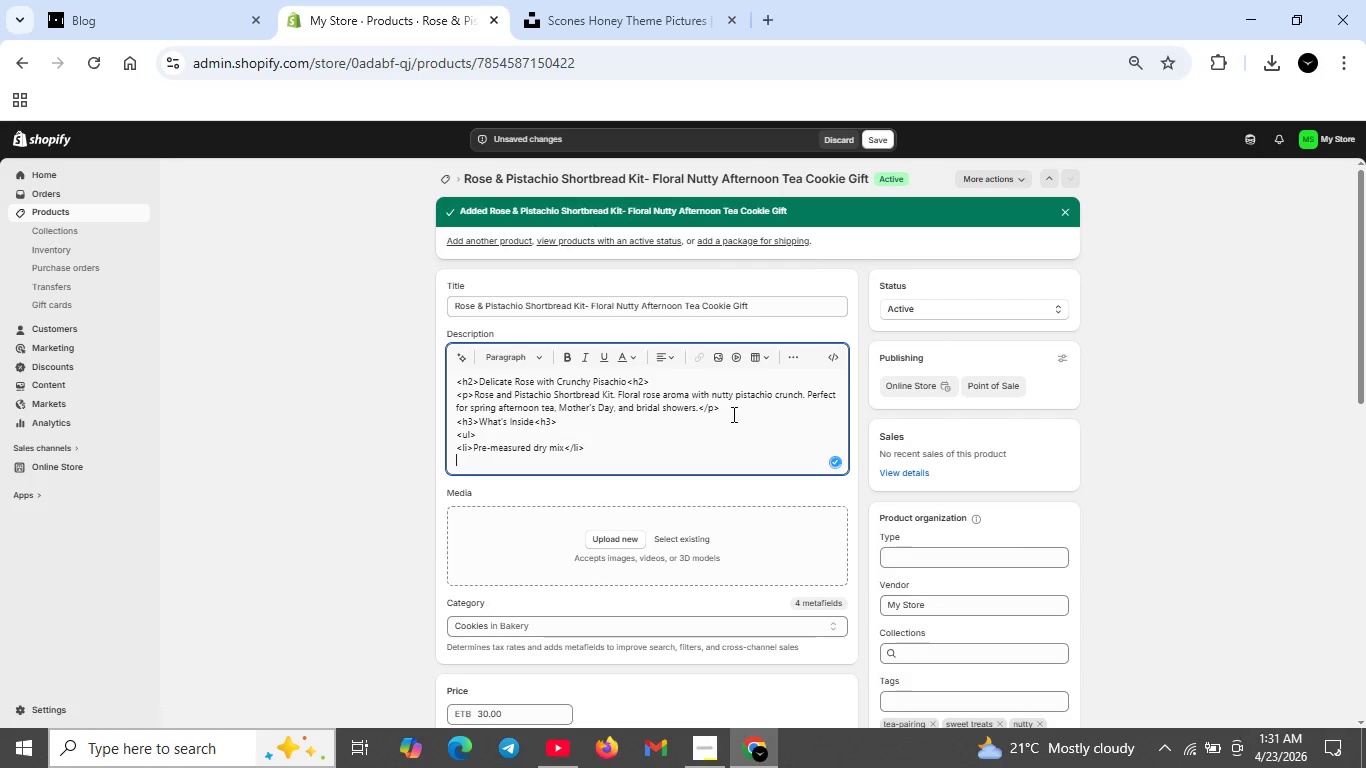 
 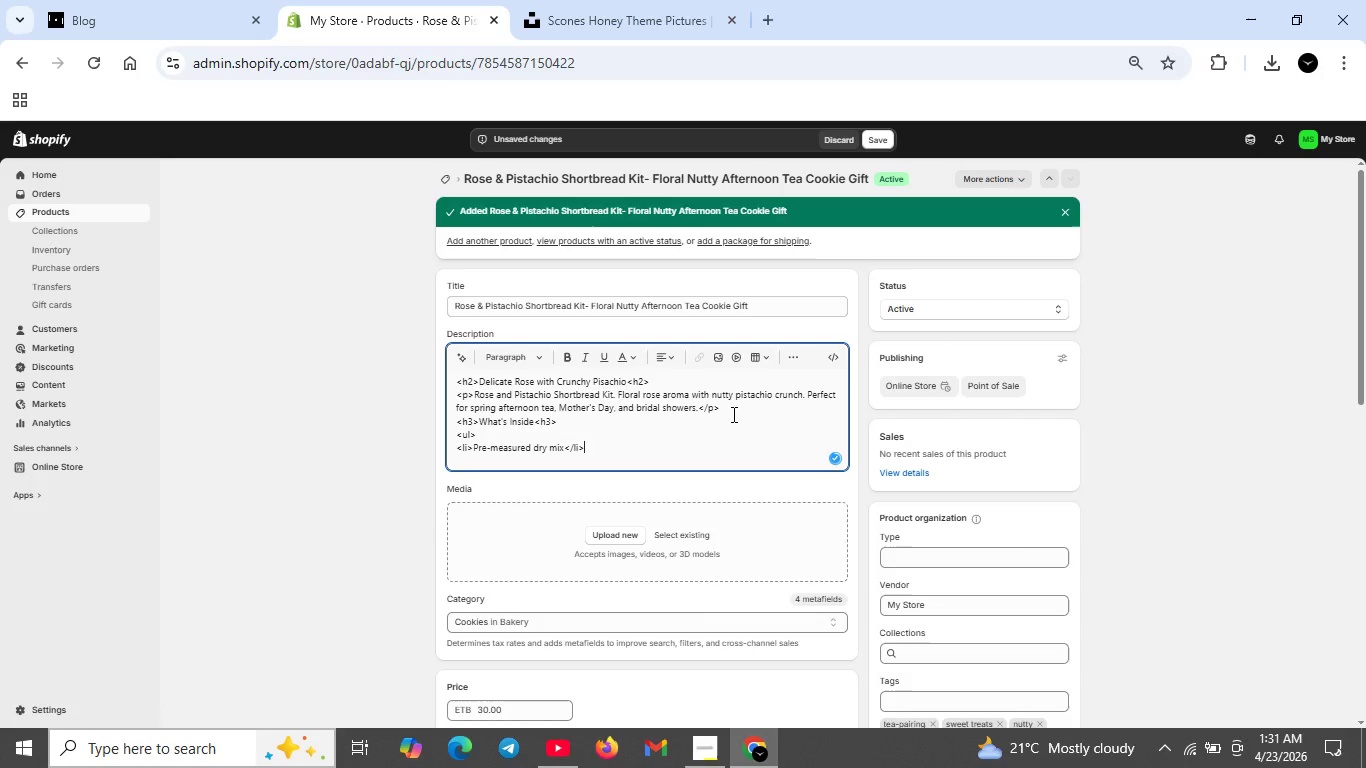 
key(Shift+Enter)
 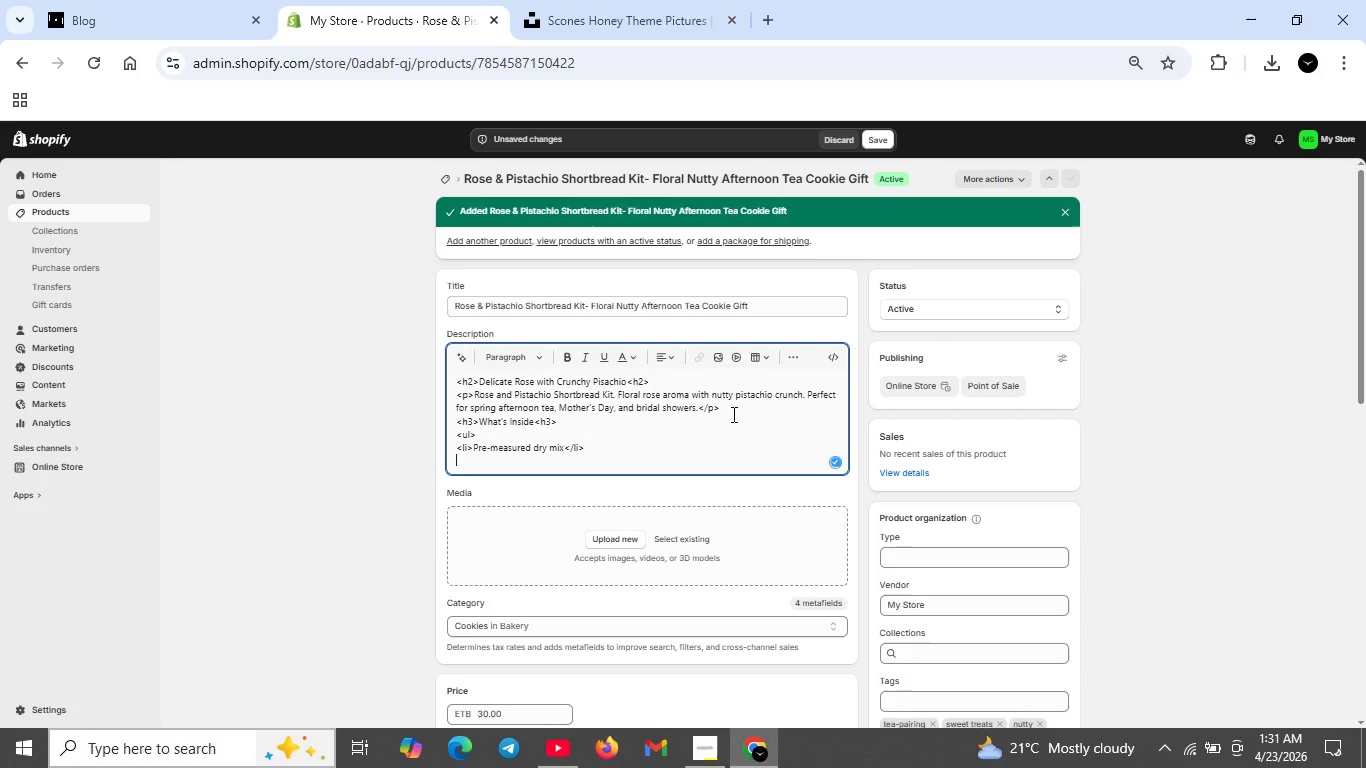 
type(<li>Dried rose P)
key(Backspace)
type(o)
key(Backspace)
type(petals</li>)
 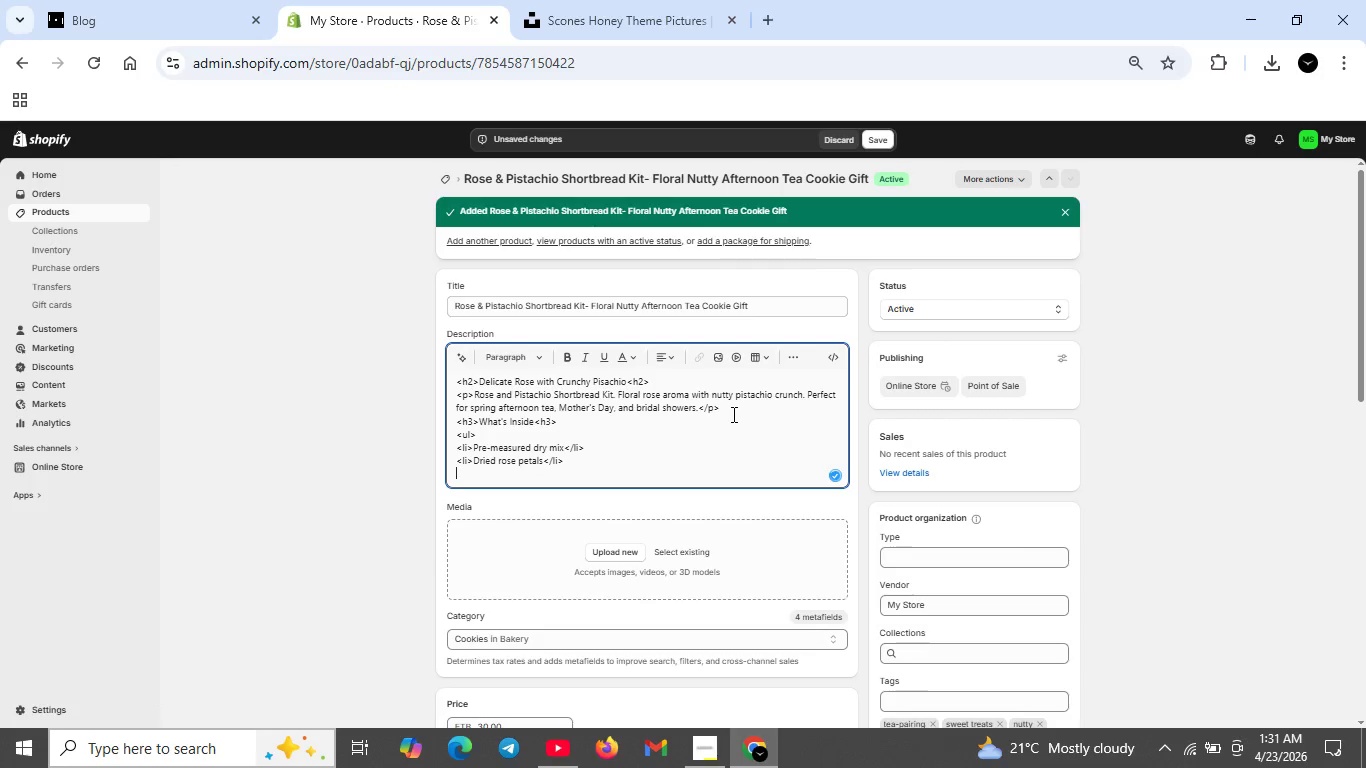 
 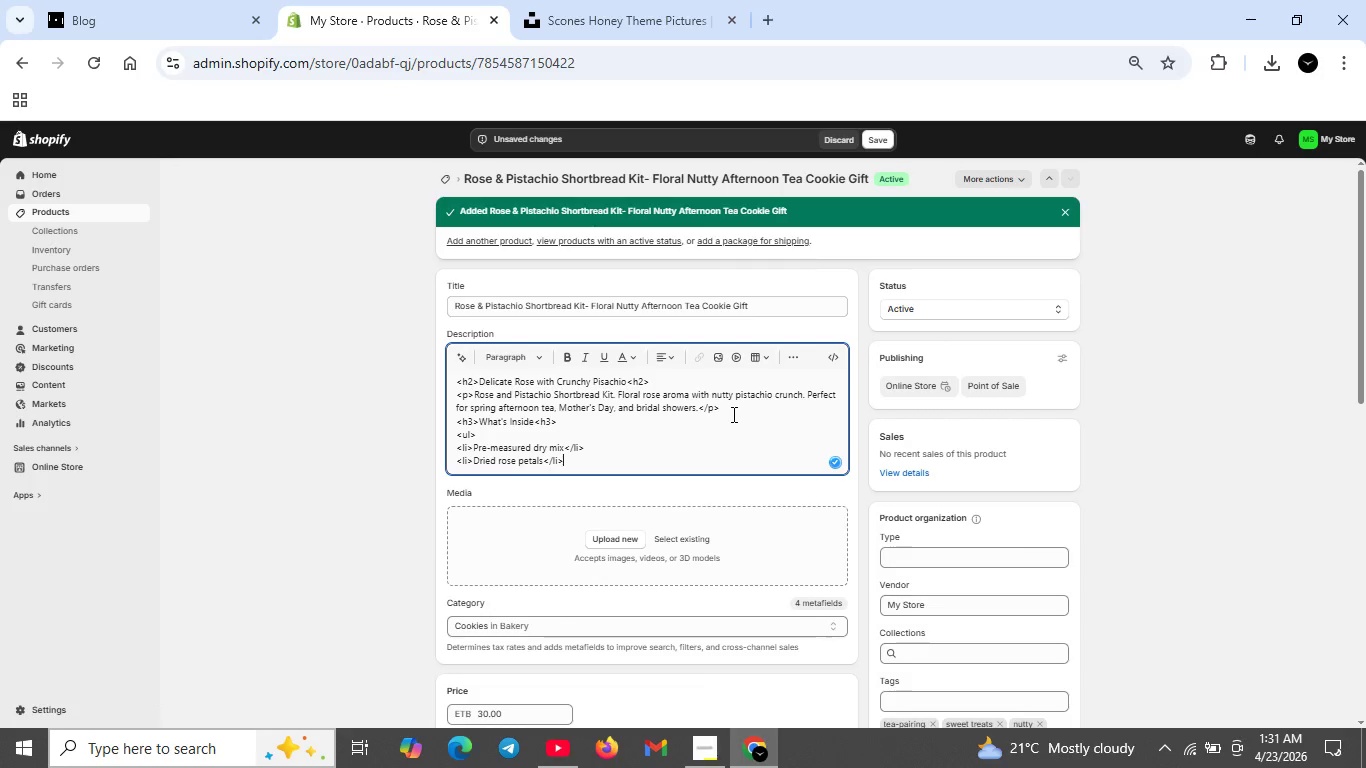 
key(Shift+Enter)
 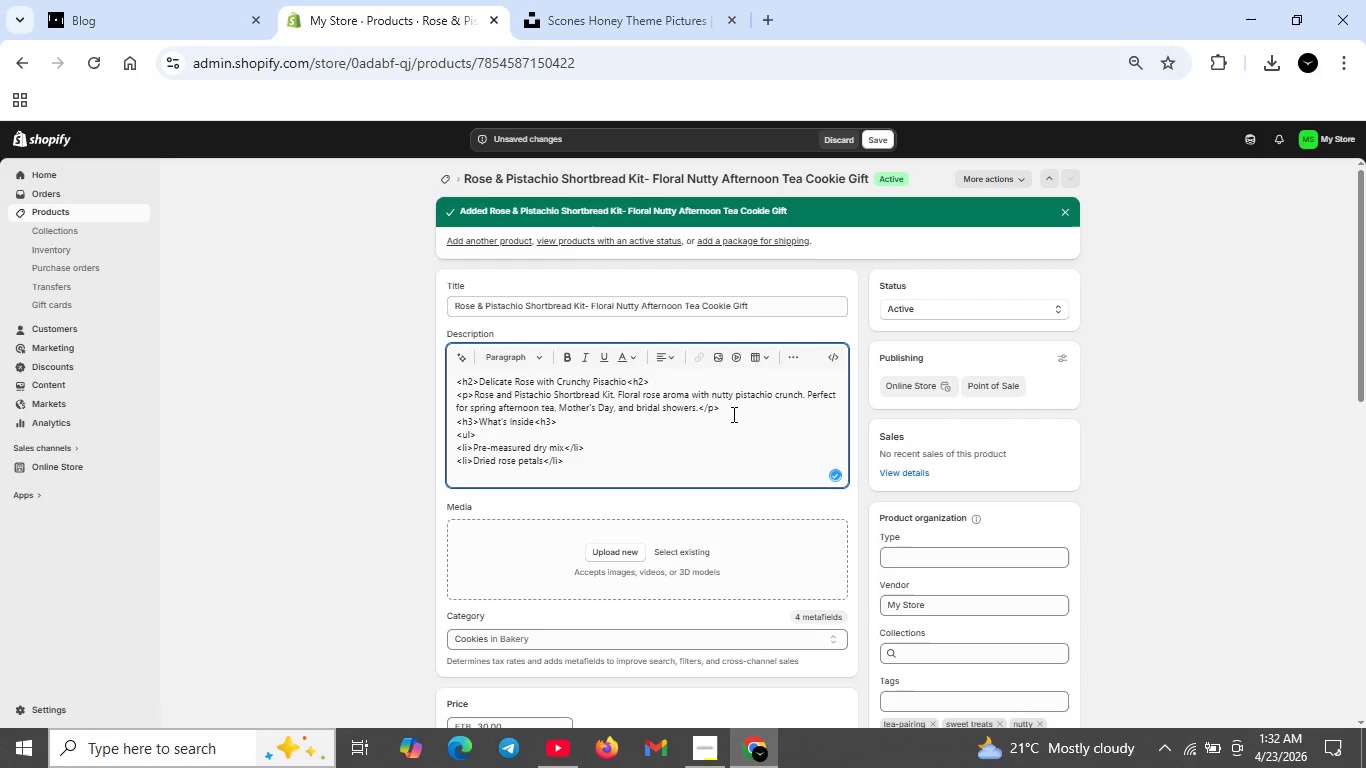 
type(<li>Chopped pistachios</li>)
 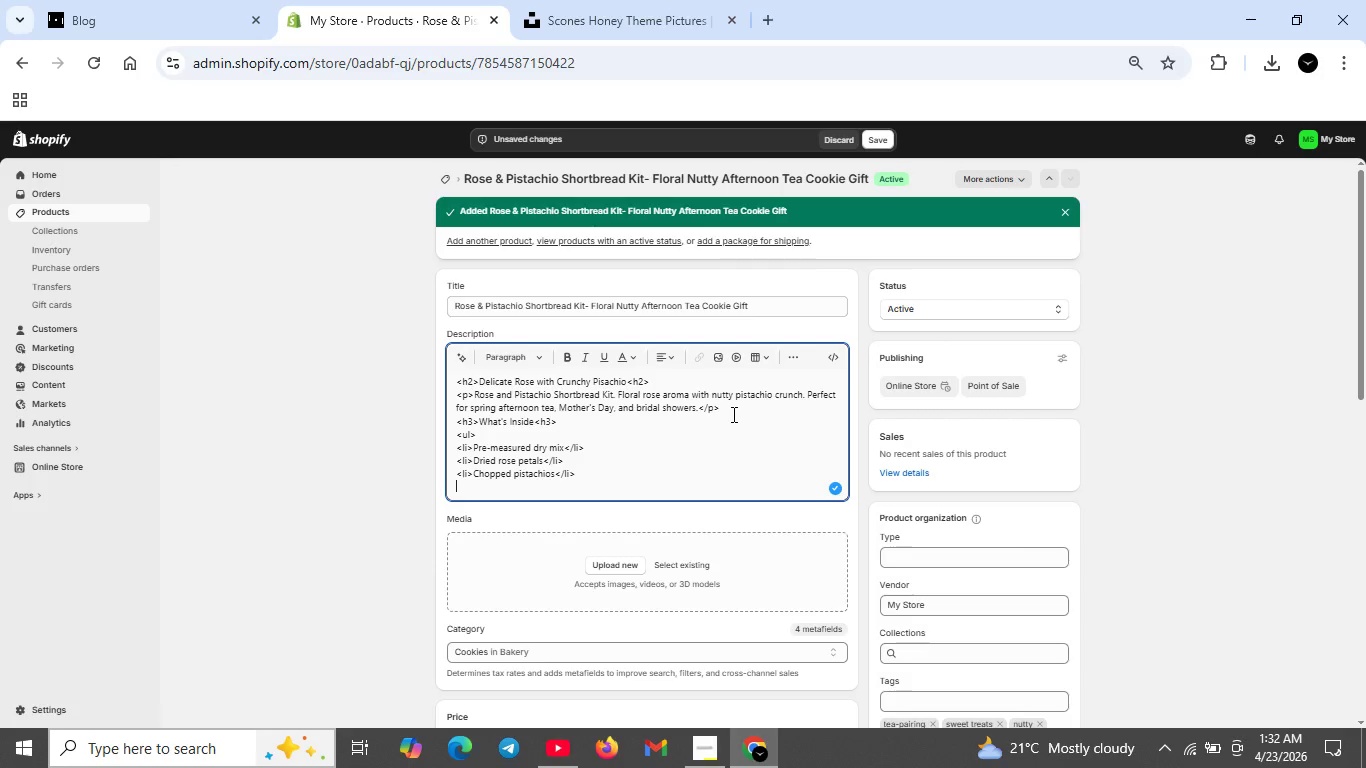 
 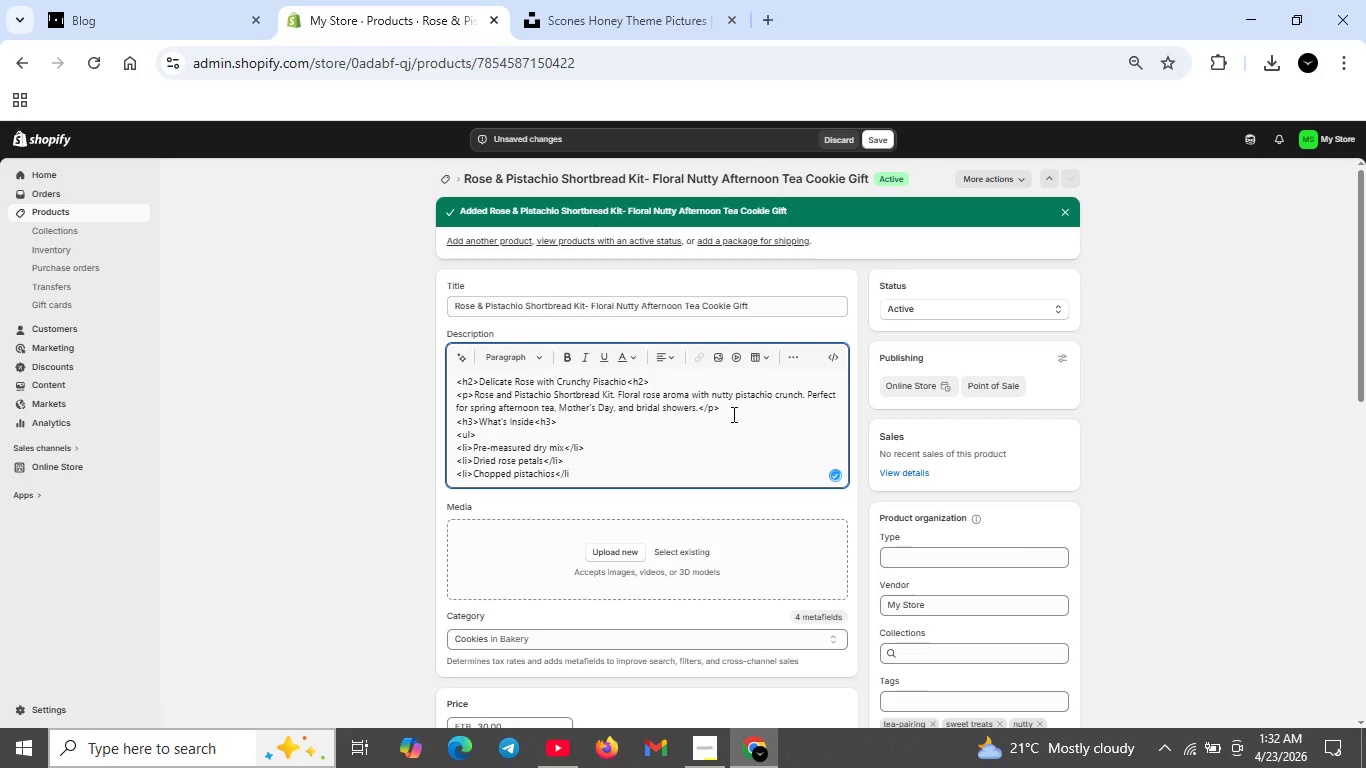 
key(Shift+Enter)
 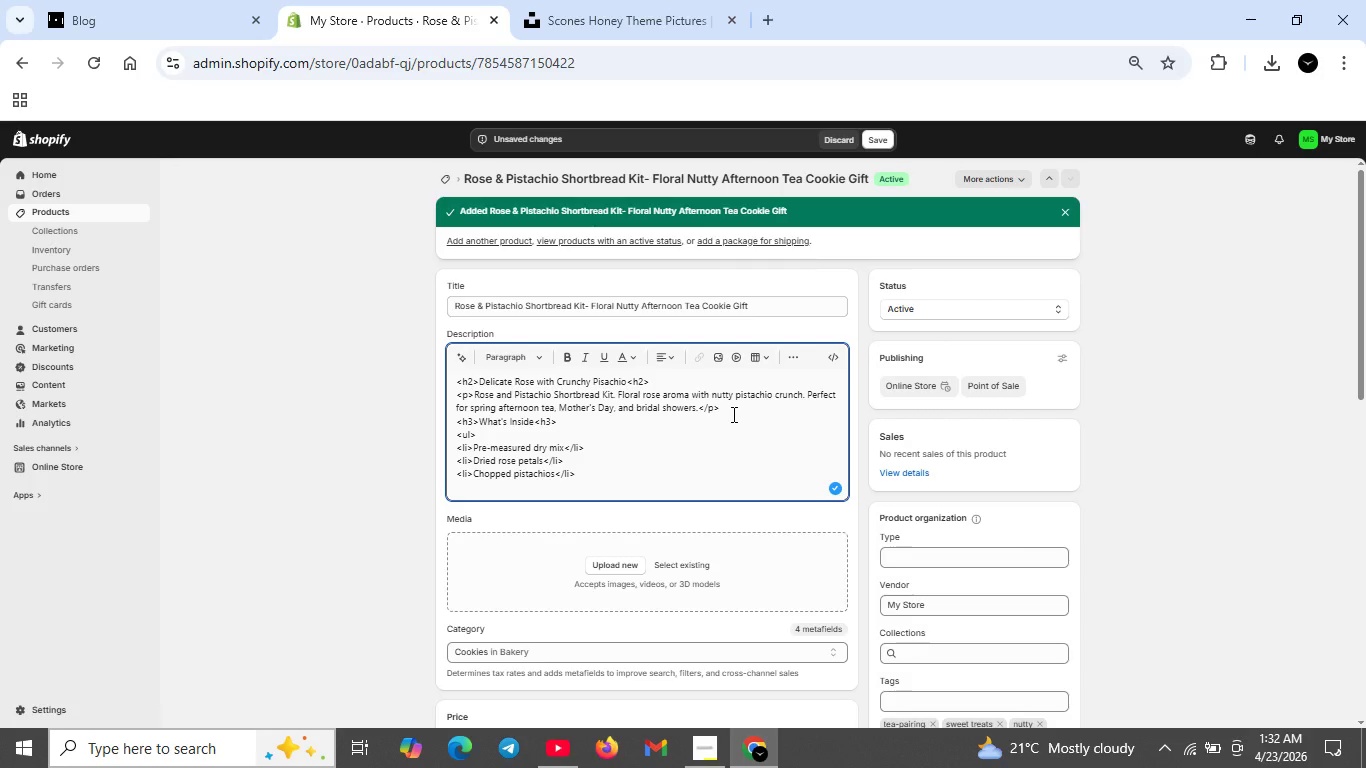 
type(<li>Recioe card</li>)
 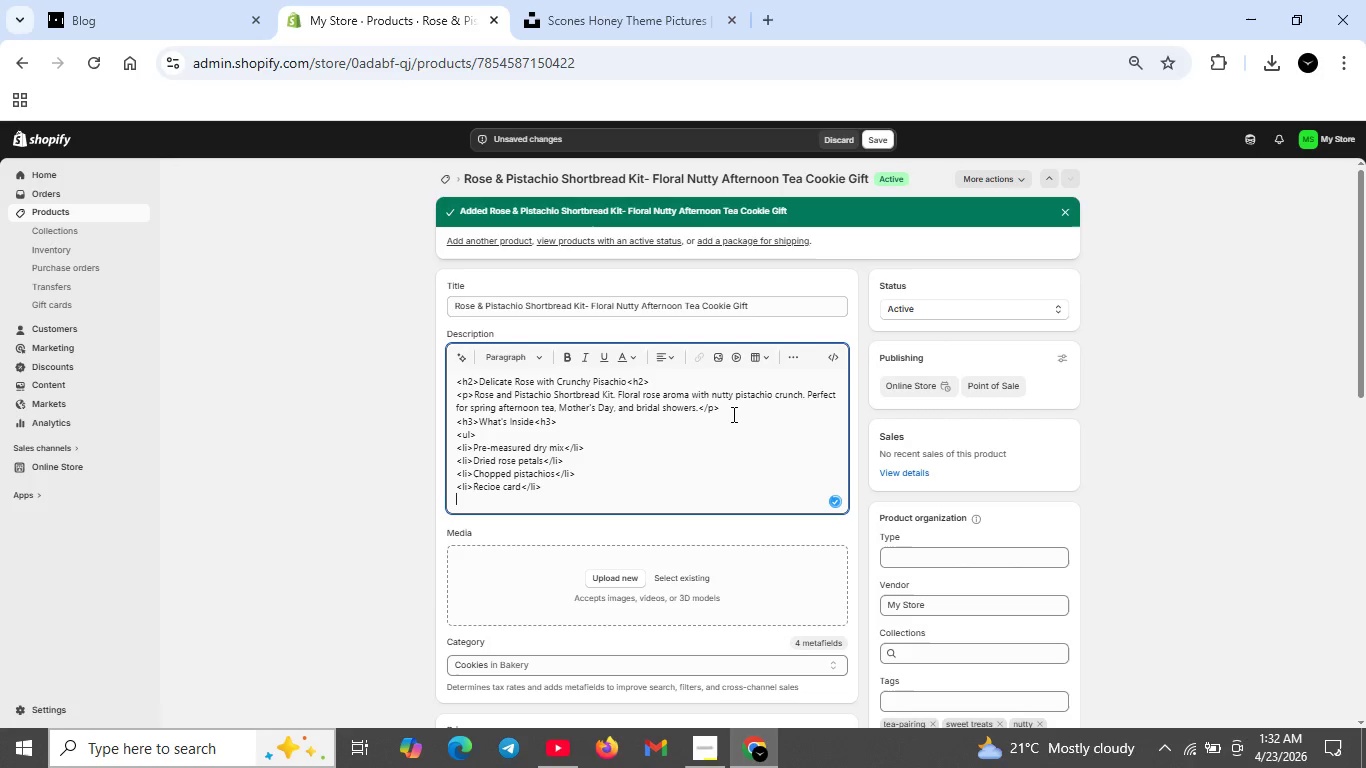 
 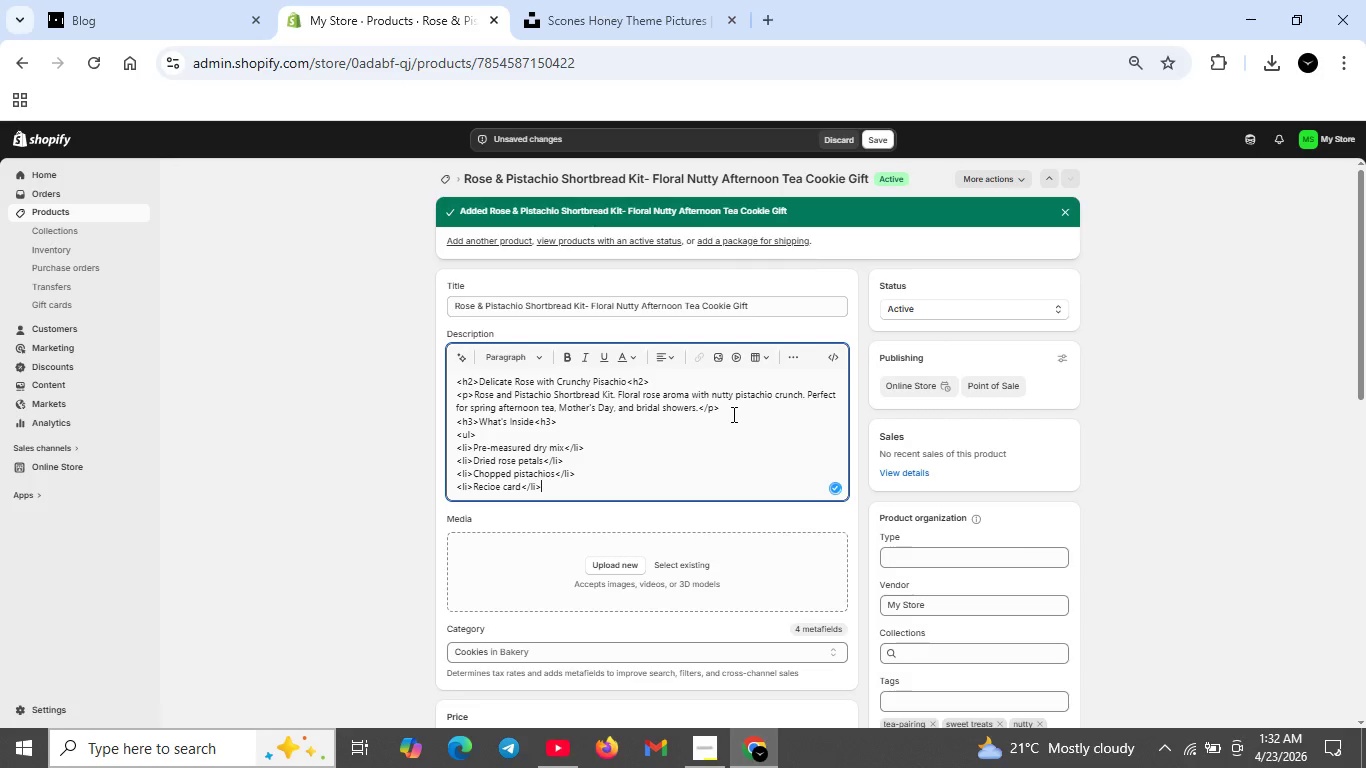 
key(Shift+Enter)
 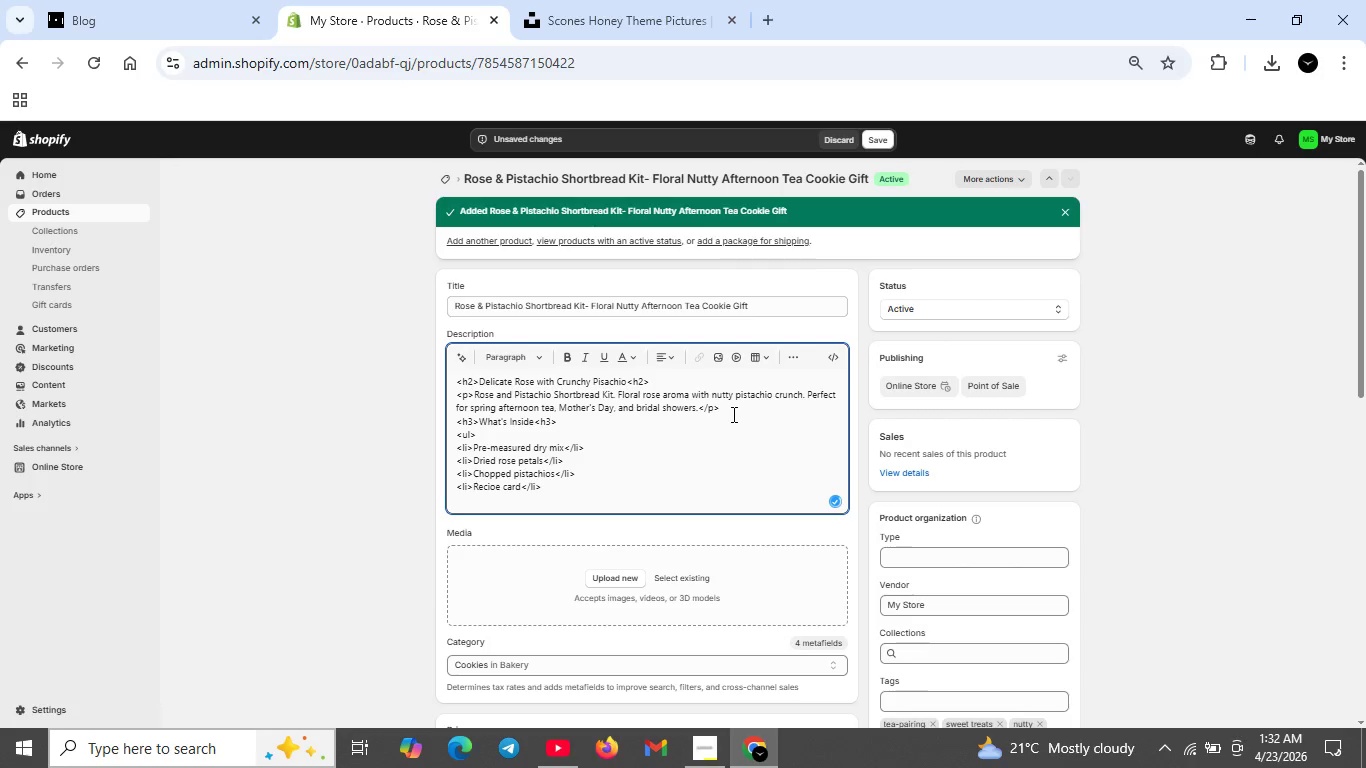 
type(<li>Gift box with ribbon</li>)
 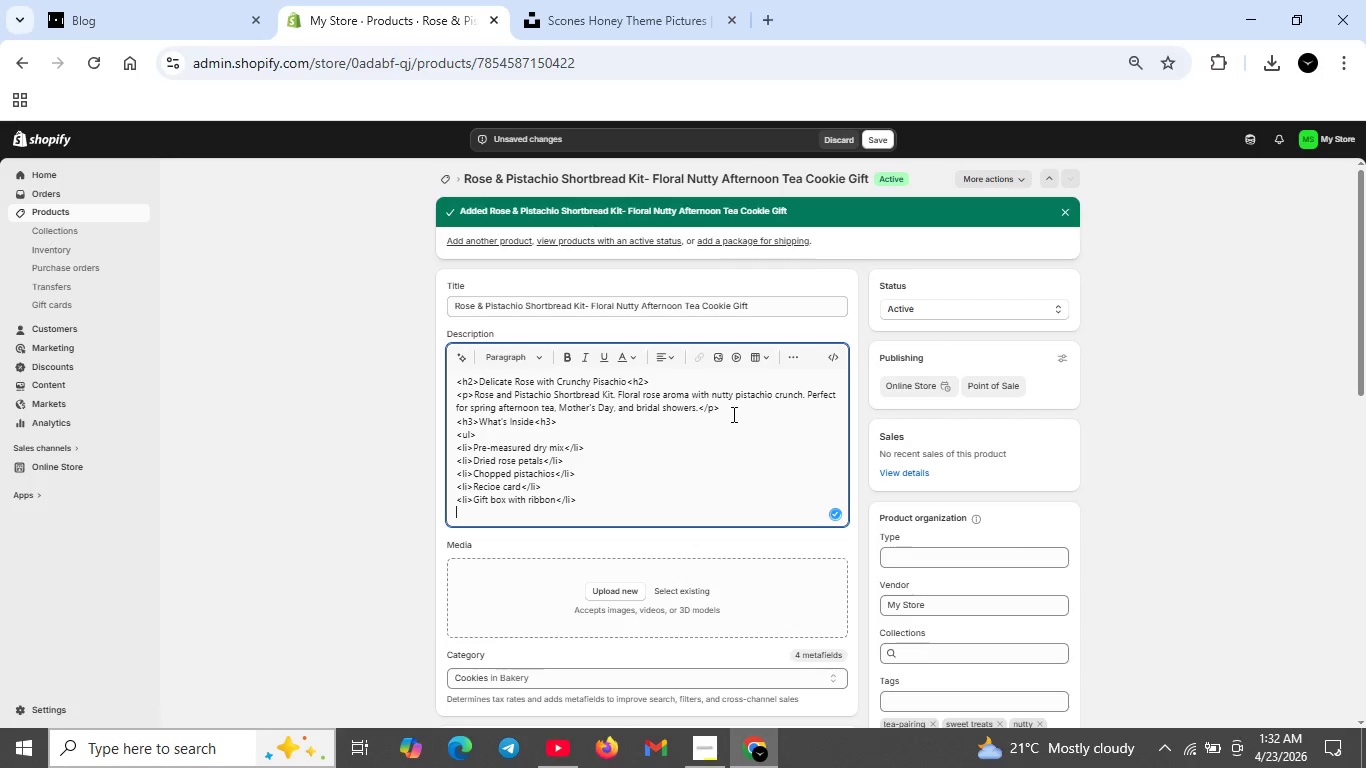 
 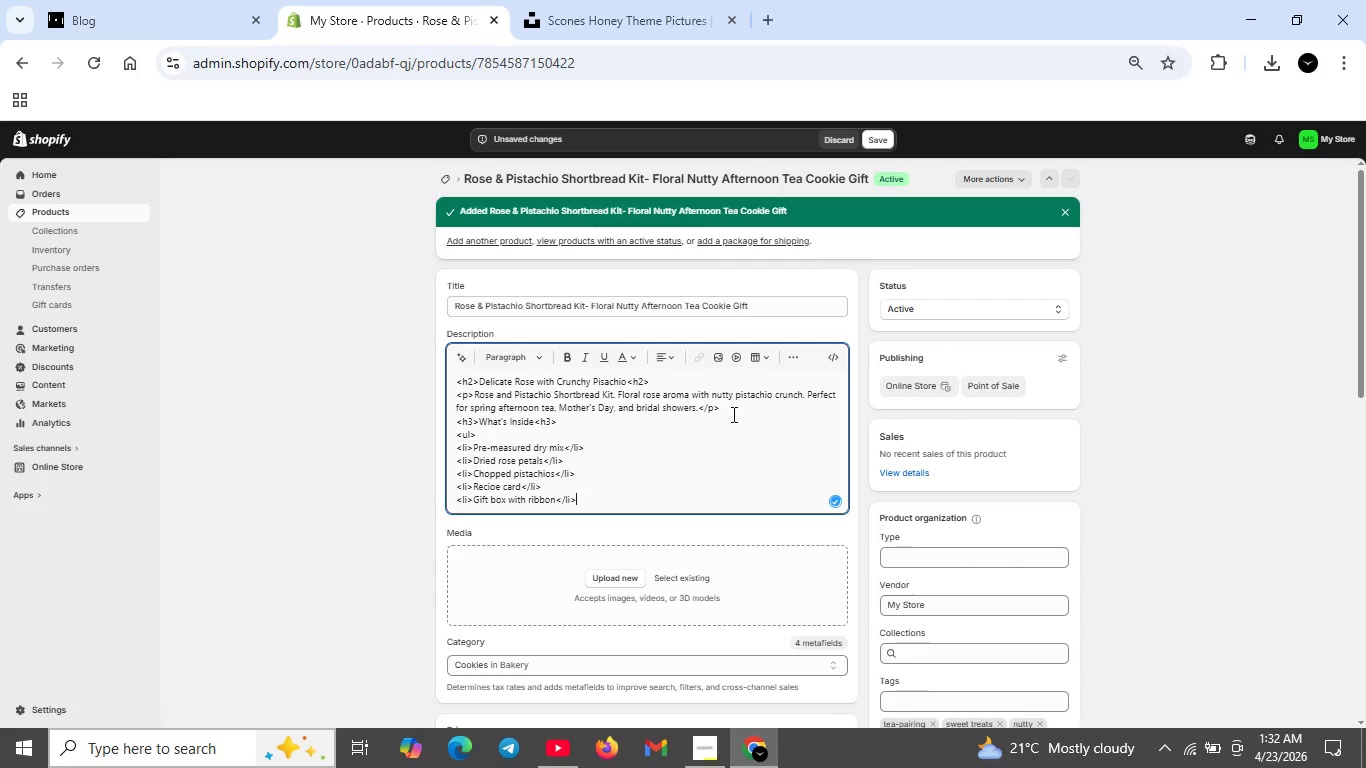 
key(Shift+Enter)
 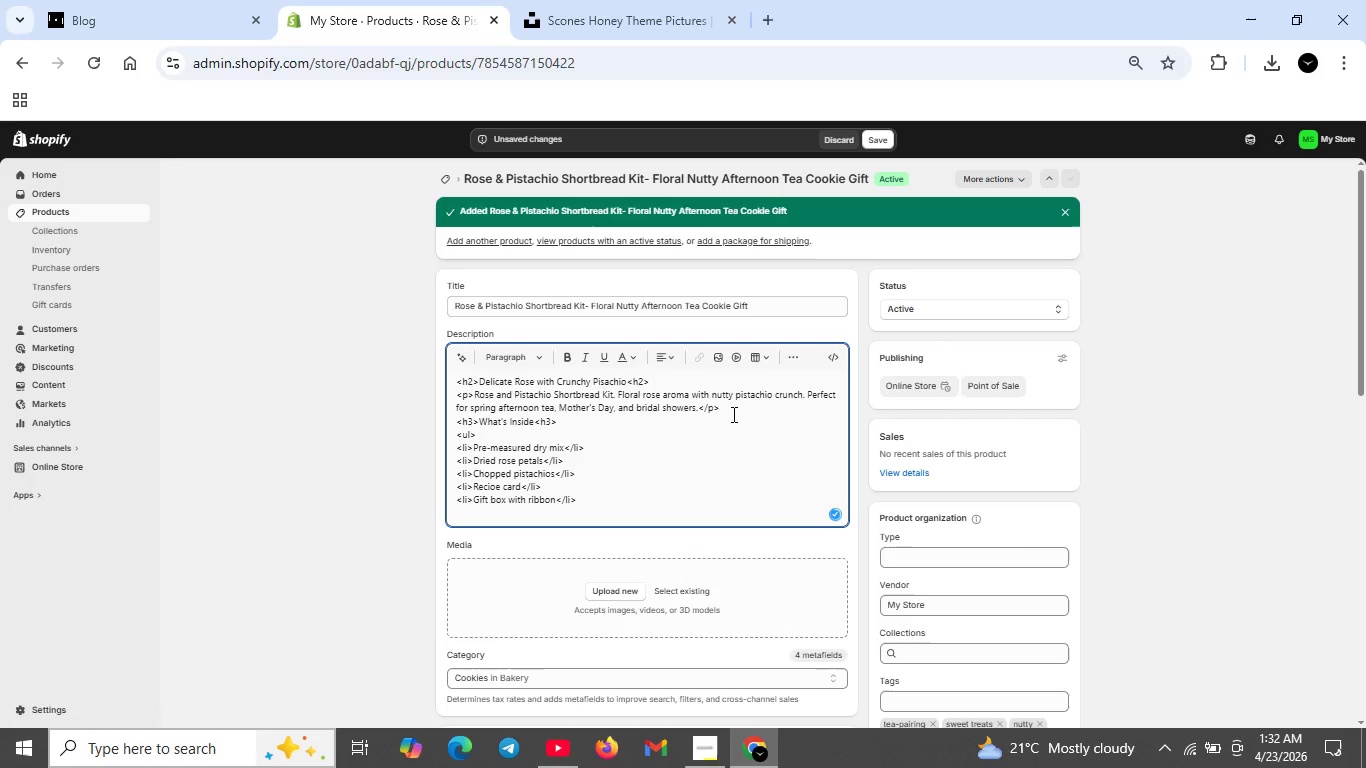 
type(</ul>)
 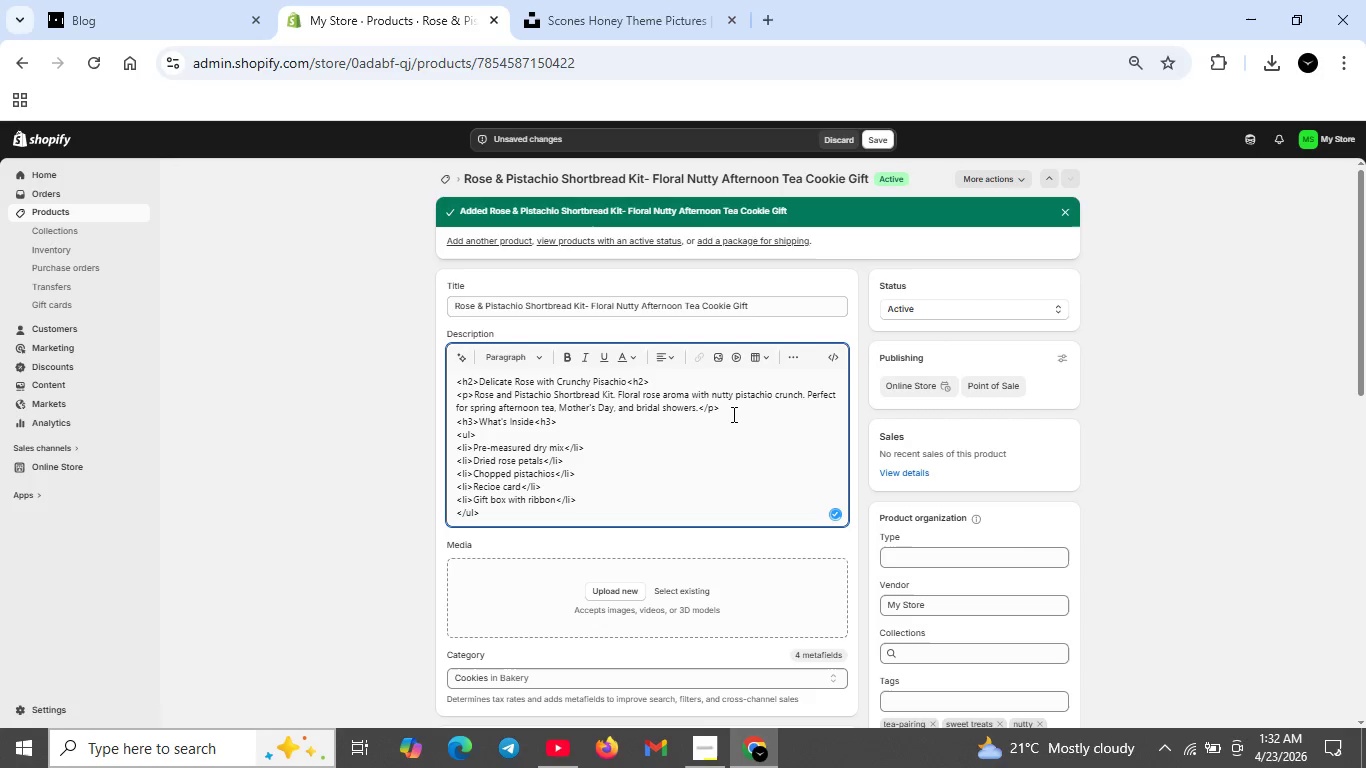 
key(Shift+Enter)
 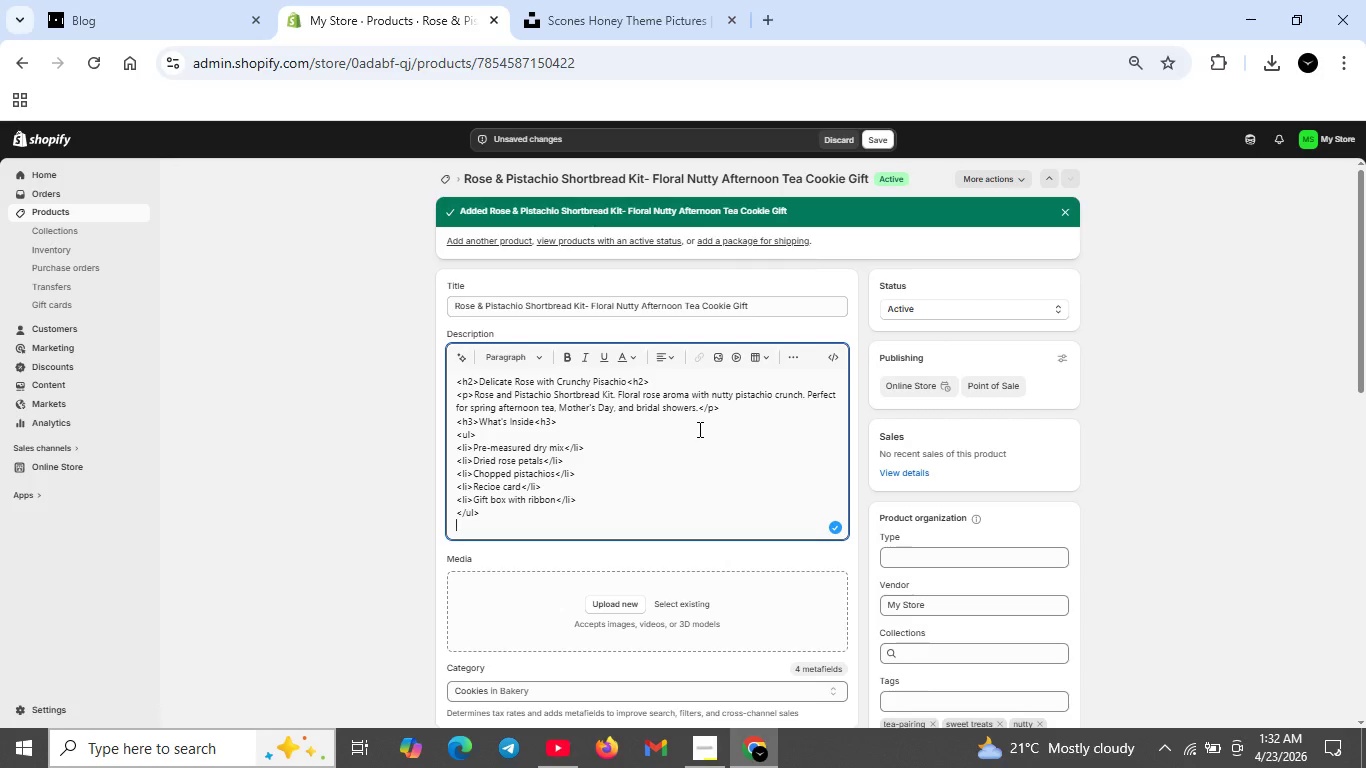 
wait(5.72)
 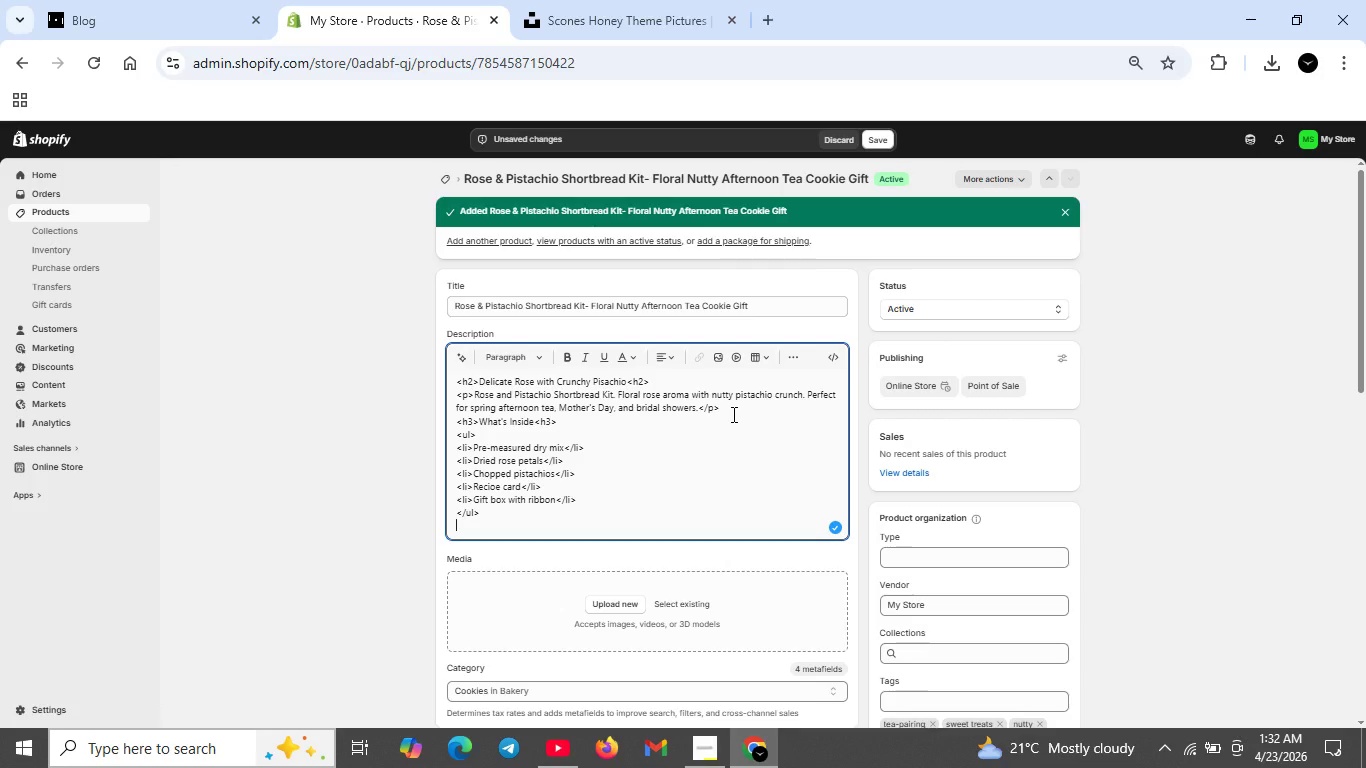 
type(<p> Mkak)
key(Backspace)
key(Backspace)
key(Backspace)
key(Backspace)
key(Backspace)
type(Mkae)
key(Backspace)
key(Backspace)
key(Backspace)
type(akes 24 shortbread cookies. Pairs with ear)
key(Backspace)
key(Backspace)
key(Backspace)
type(Earl Grey or rose tea.</p>)
 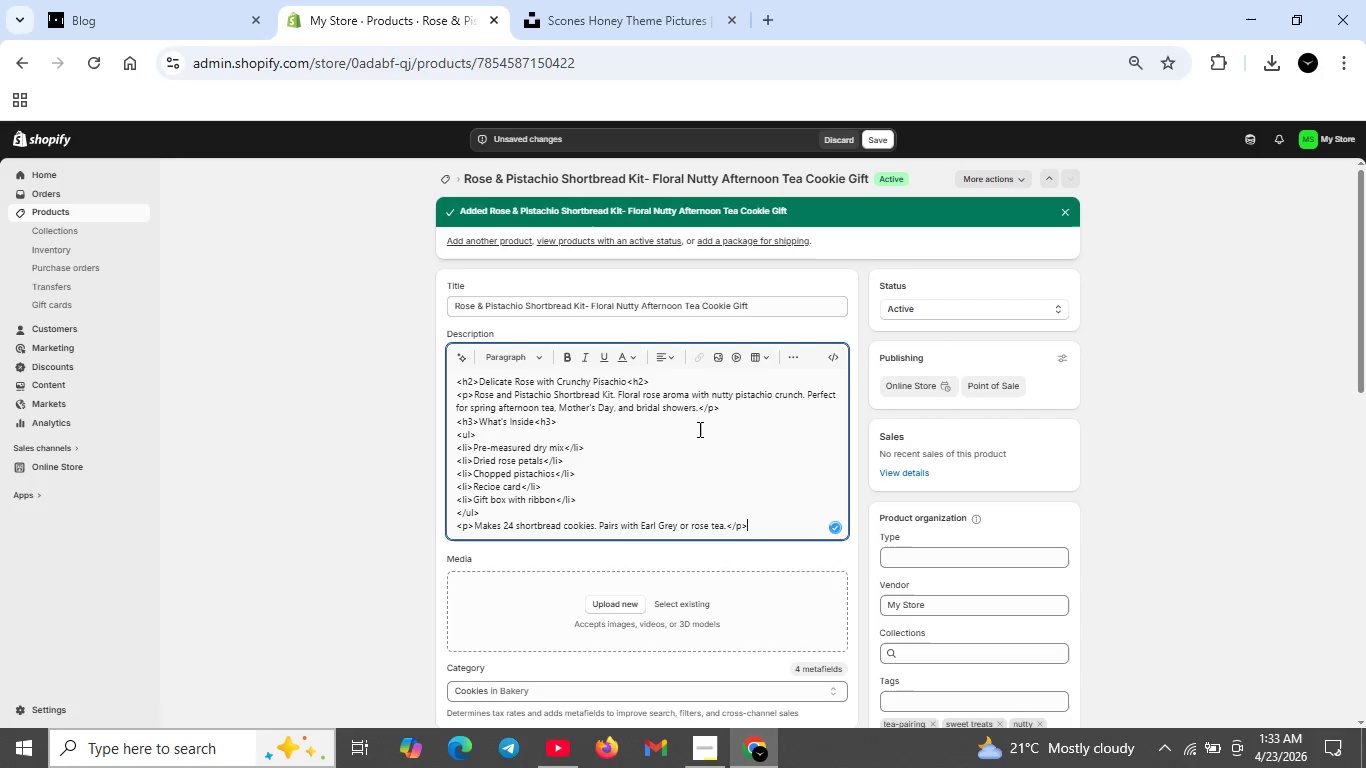 
wait(5.59)
 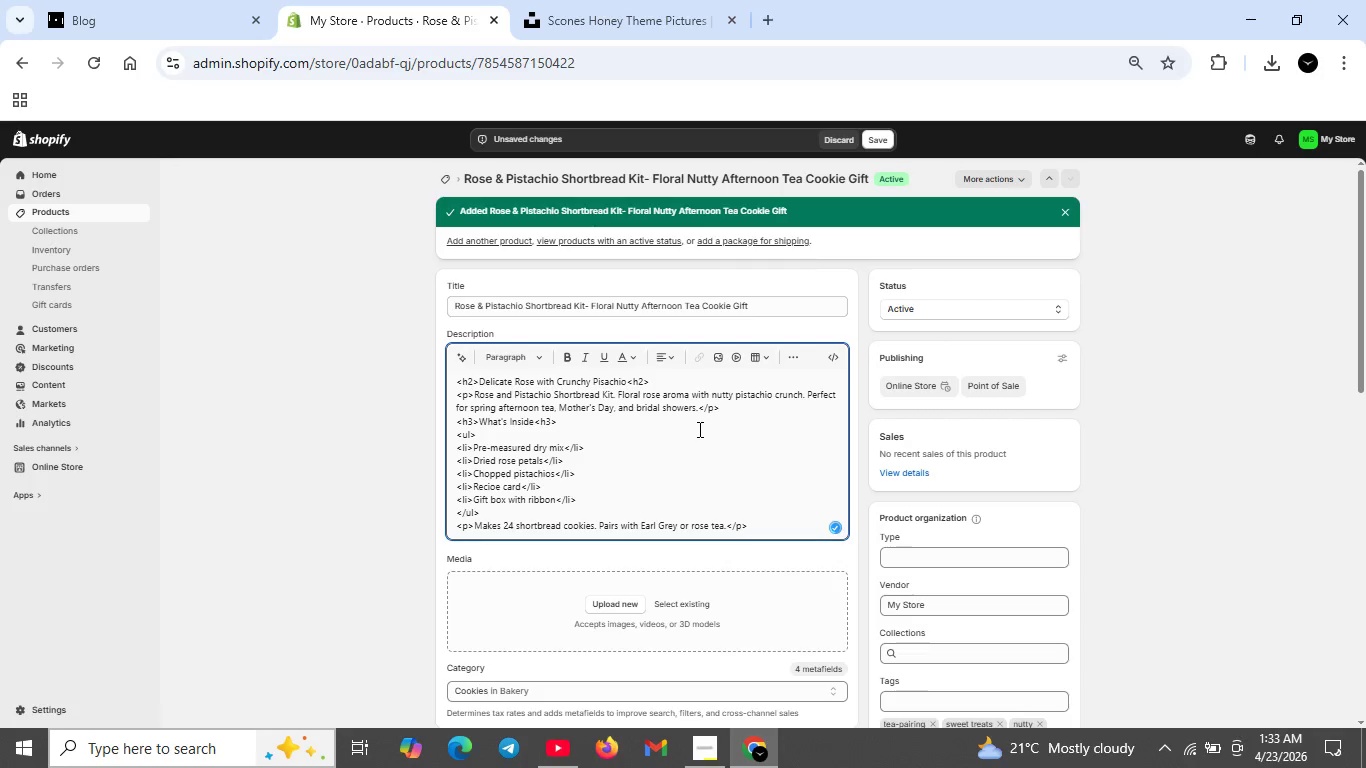 
left_click([883, 134])
 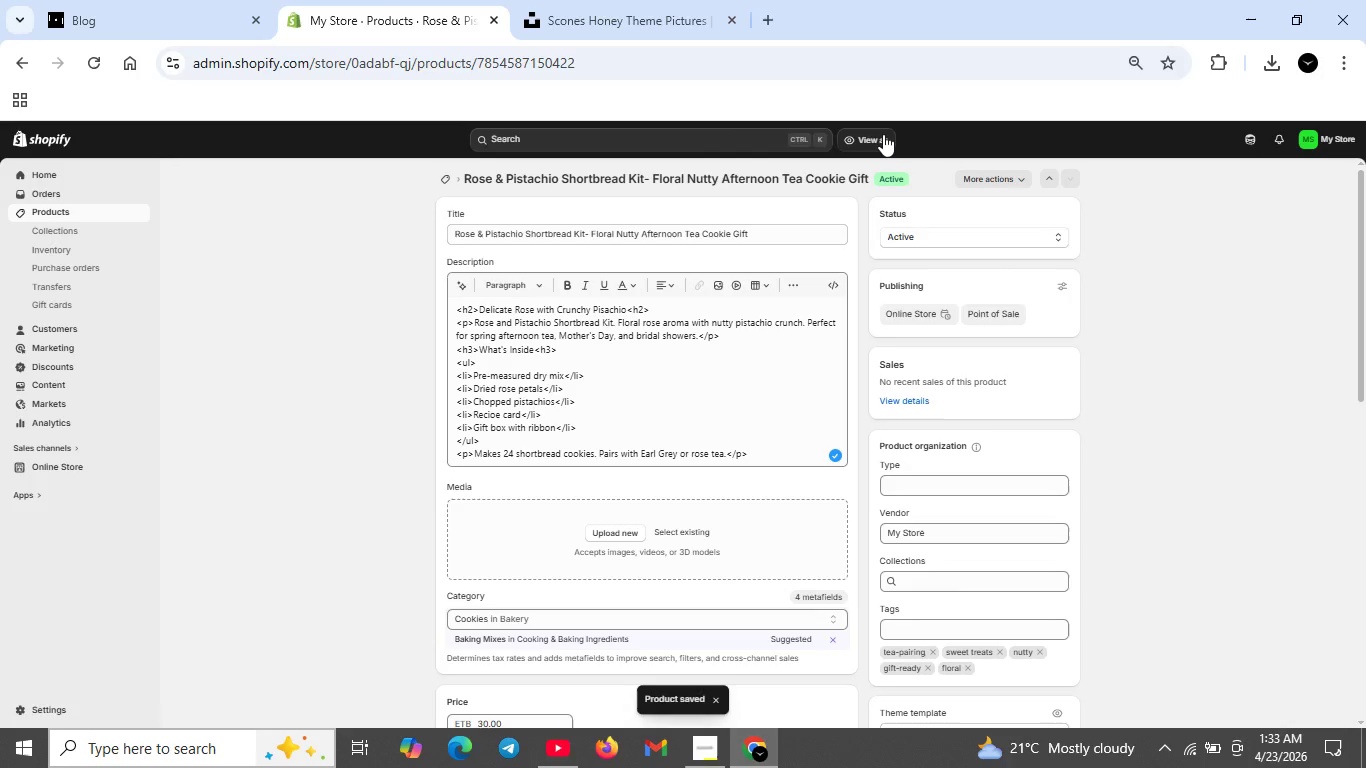 
wait(14.48)
 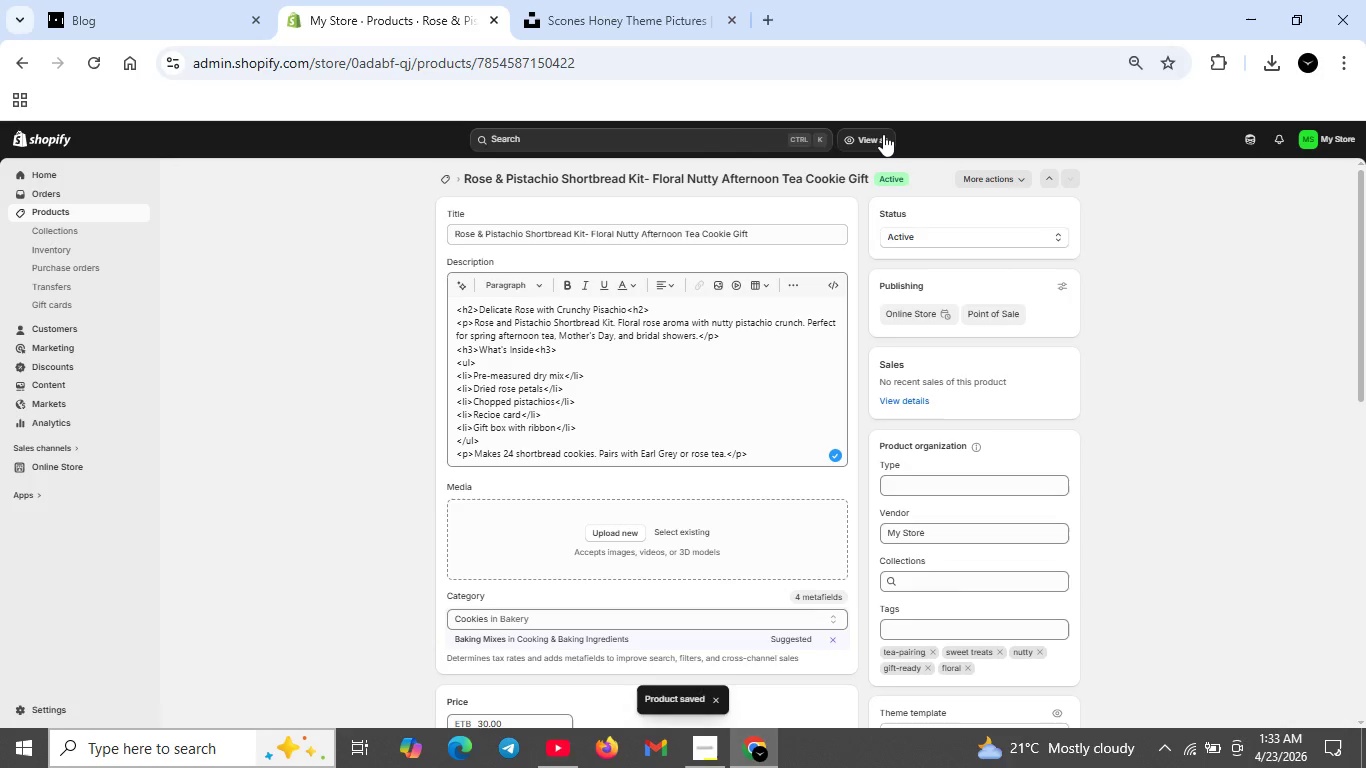 
left_click([595, 4])
 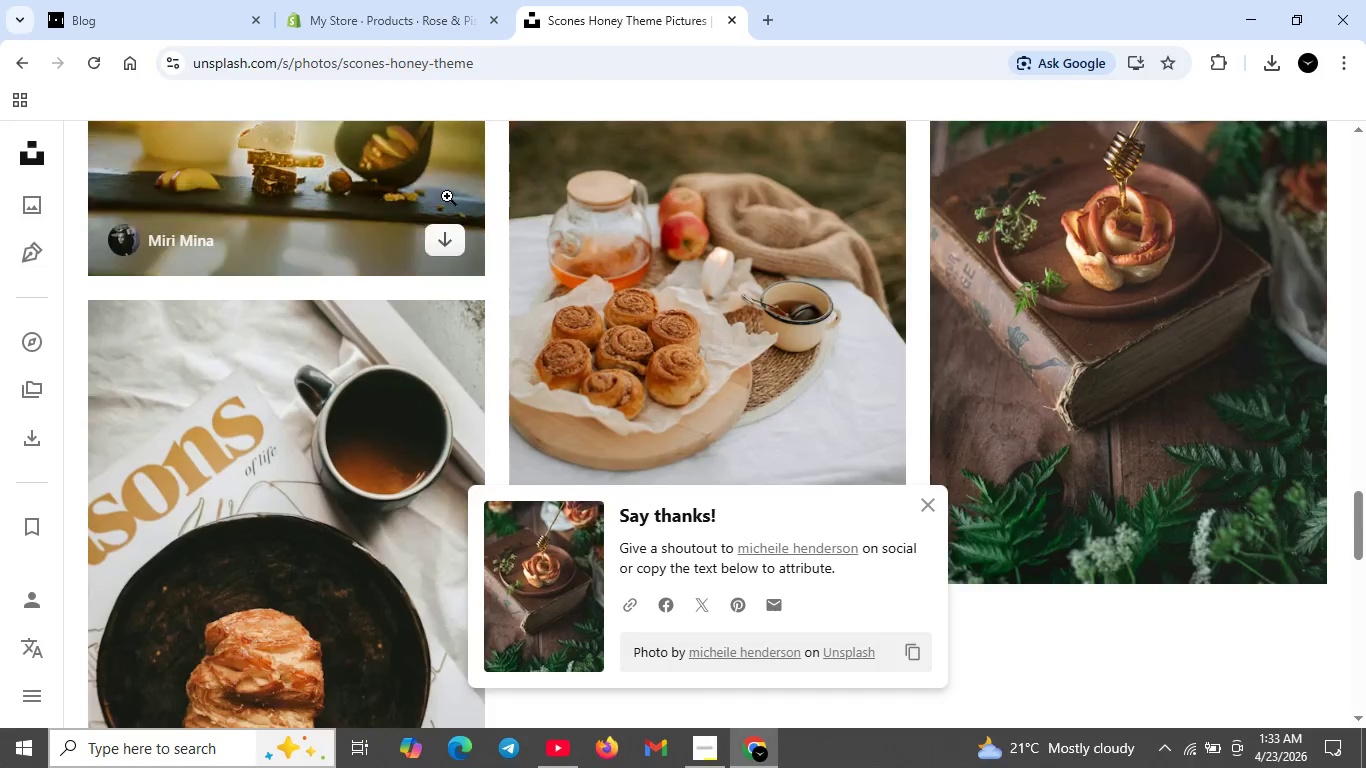 
scroll: coordinate [382, 189], scroll_direction: up, amount: 34.0
 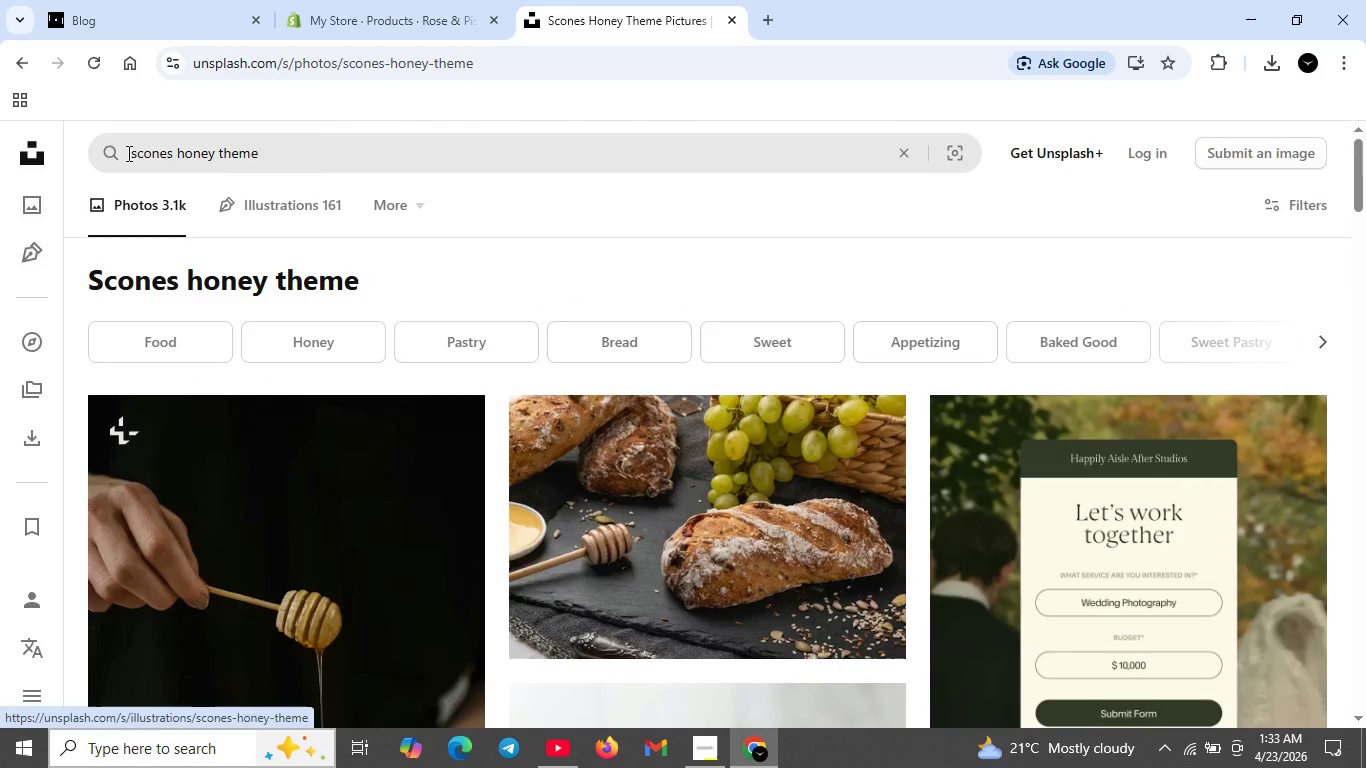 
left_click_drag(start_coordinate=[128, 152], to_coordinate=[306, 160])
 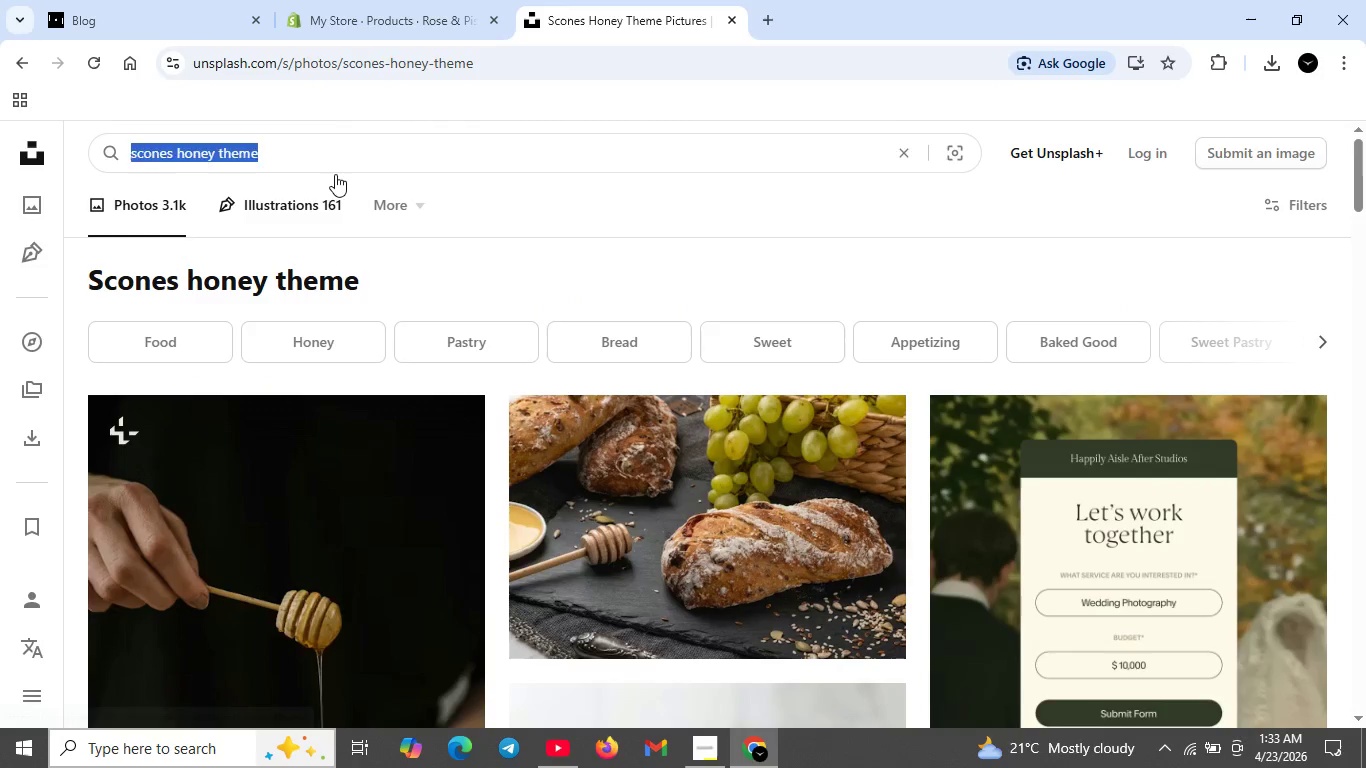 
key(Backspace)
type(short )
key(Backspace)
type(brae)
 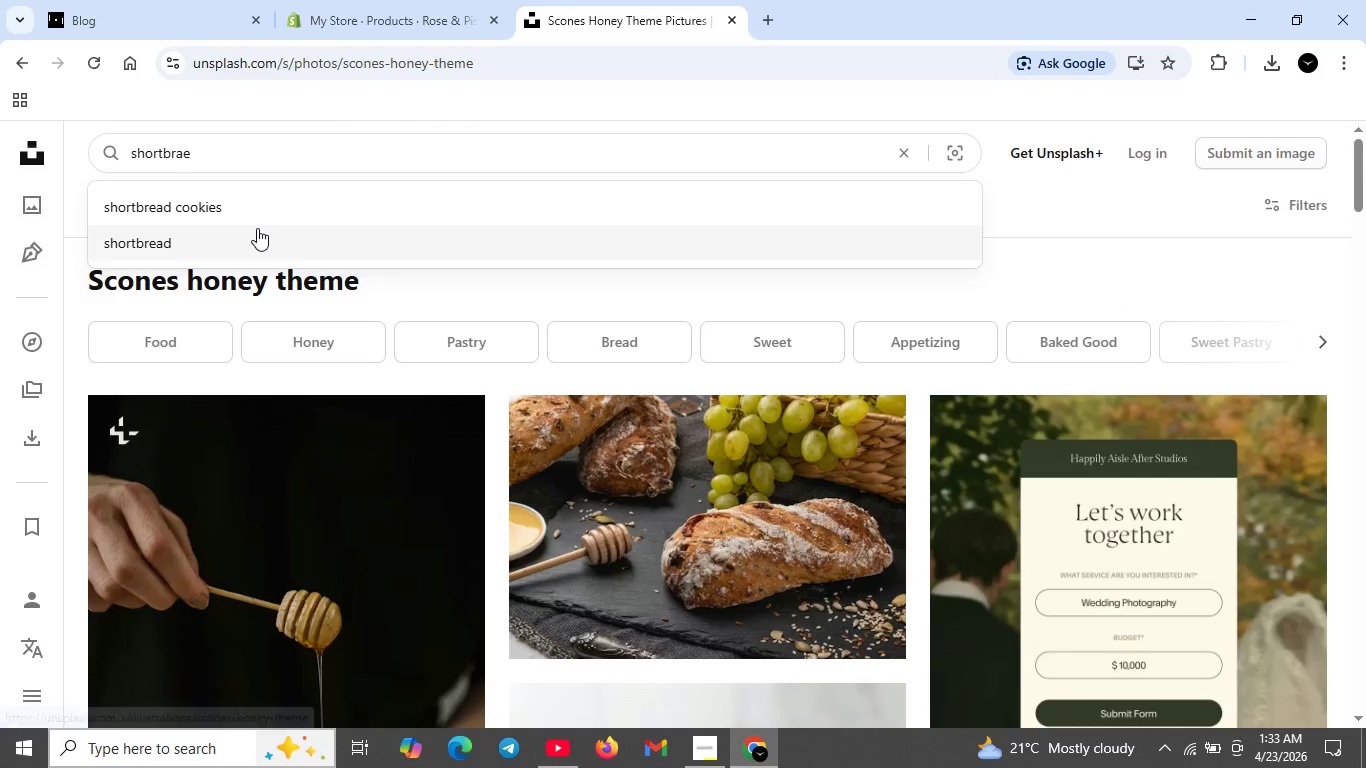 
left_click([265, 214])
 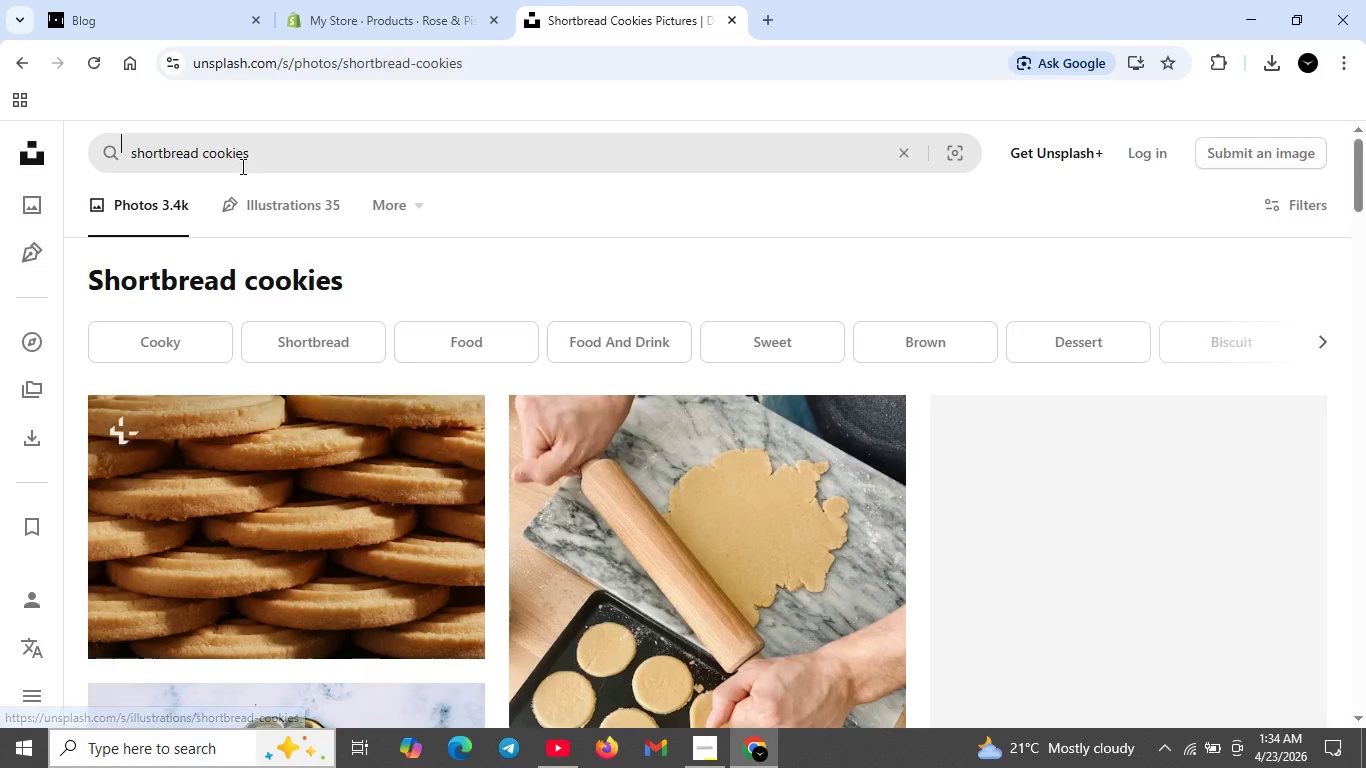 
left_click([257, 160])
 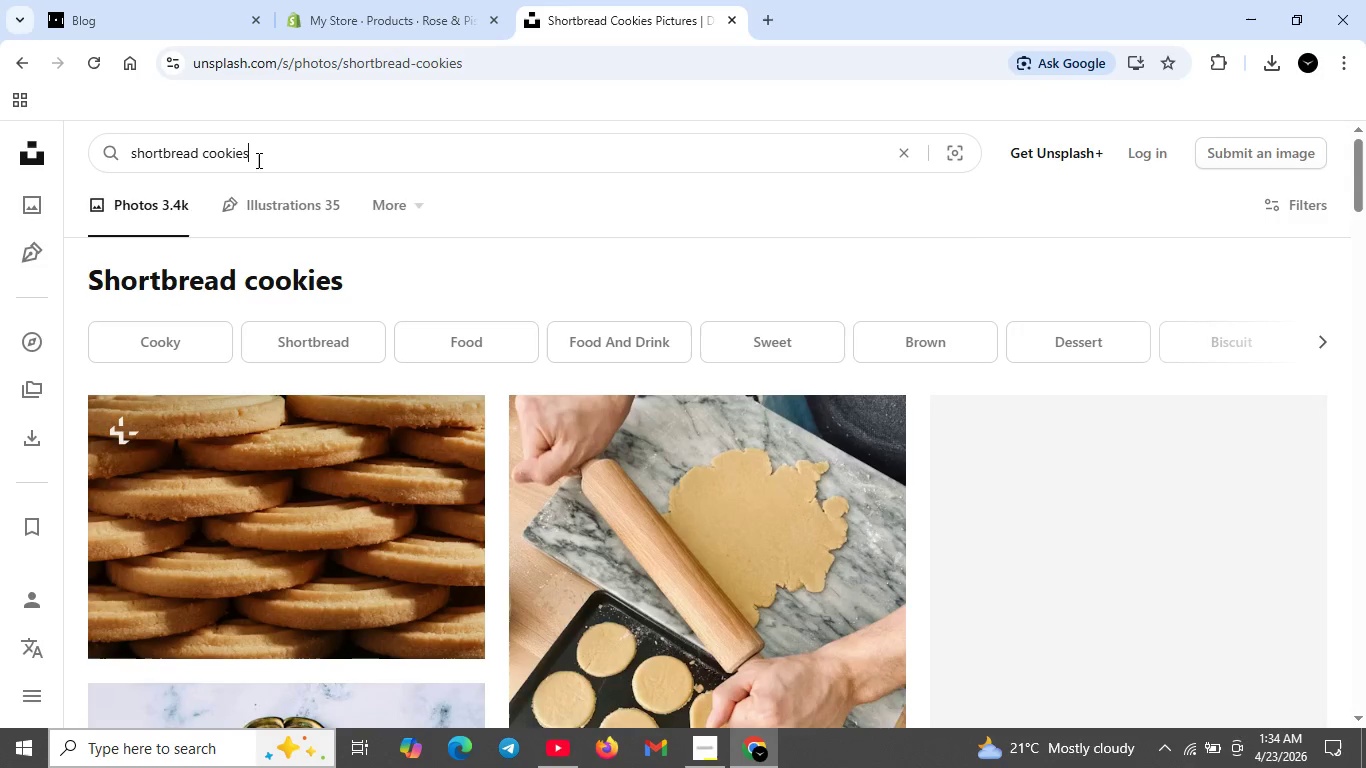 
type( rose)
 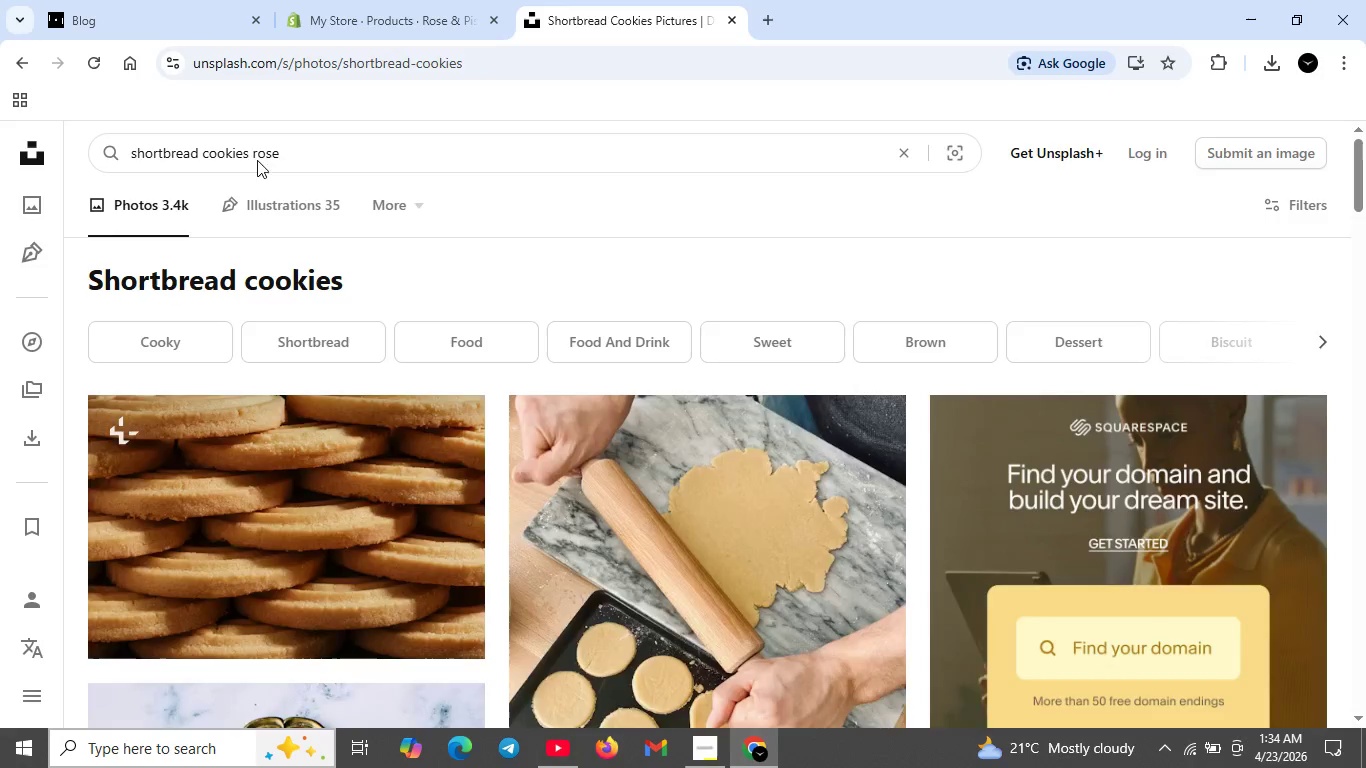 
key(Enter)
 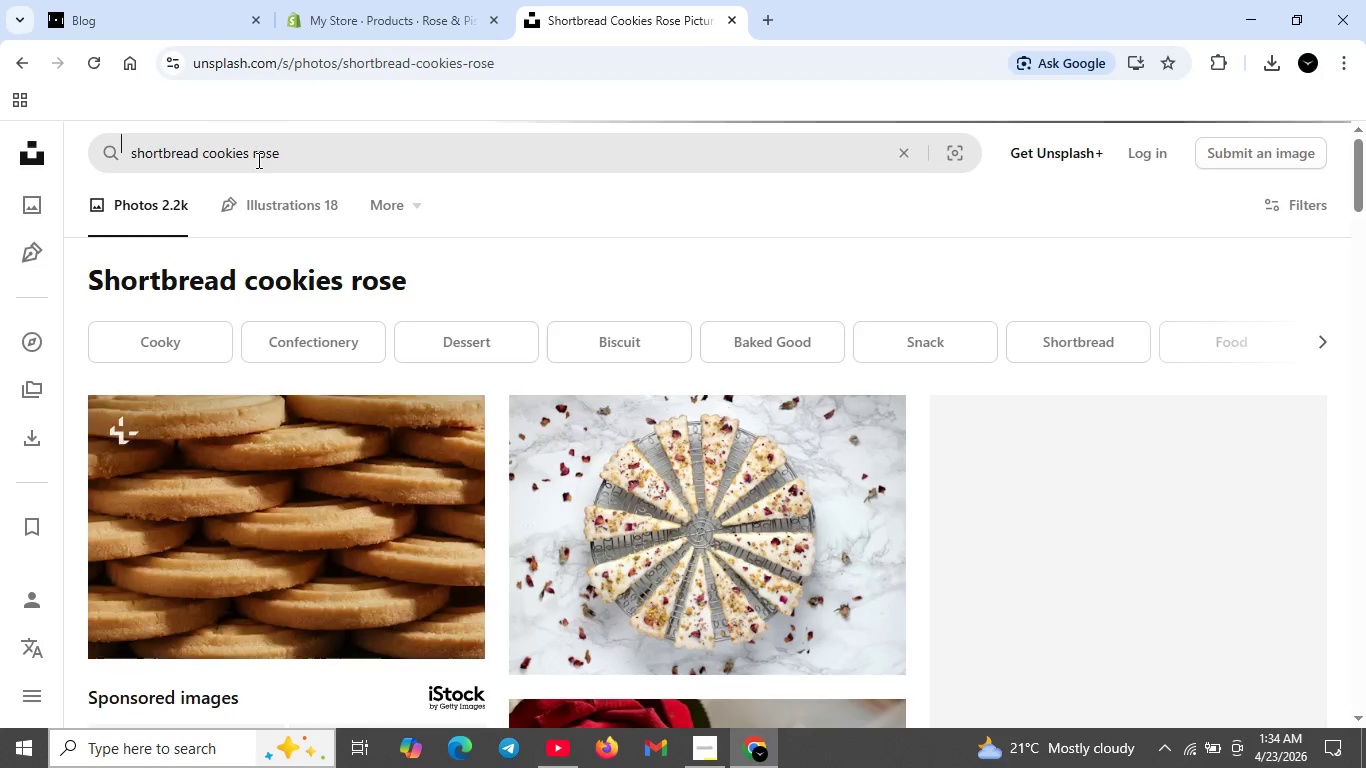 
scroll: coordinate [1079, 599], scroll_direction: down, amount: 21.0
 